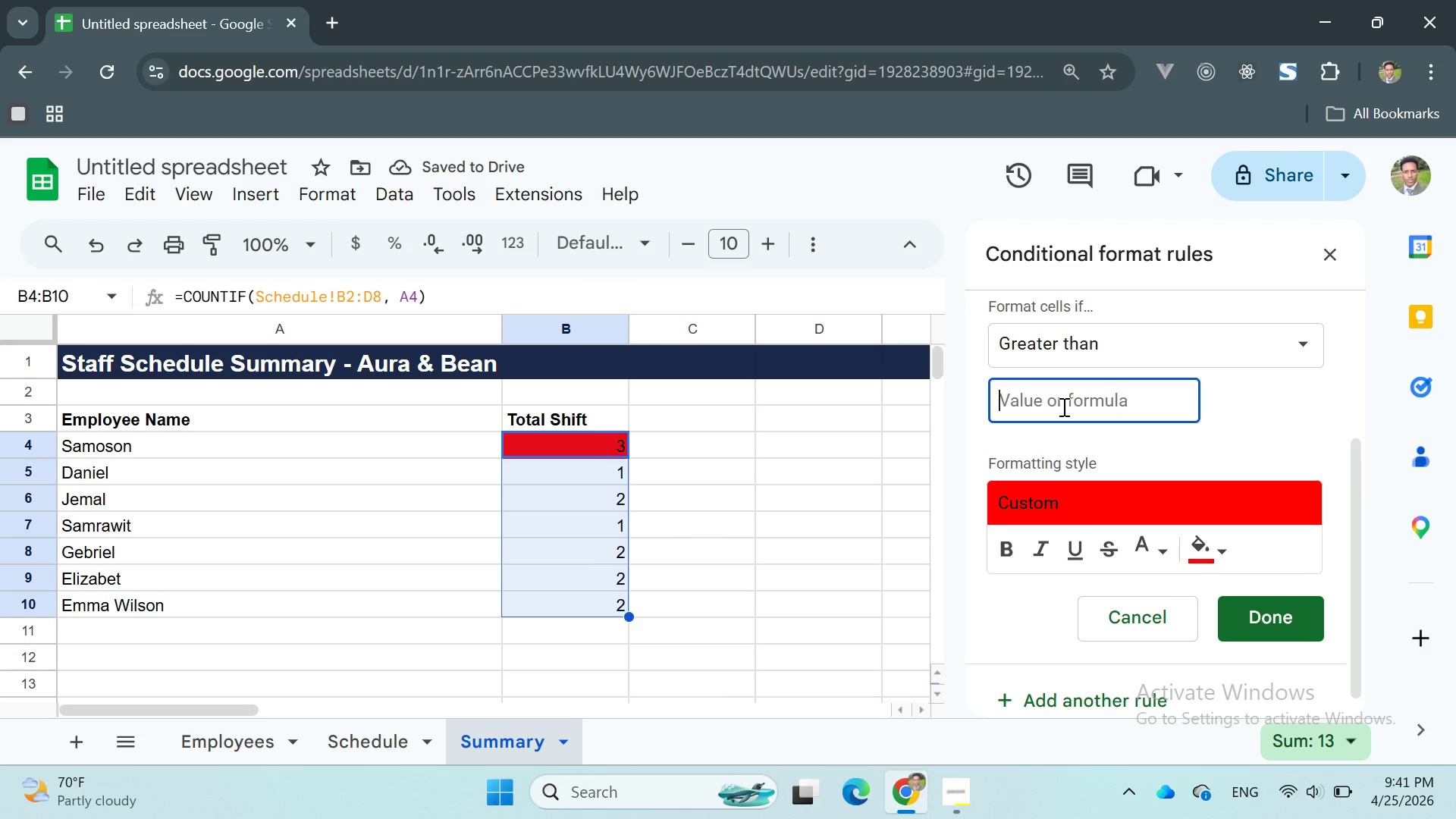 
key(5)
 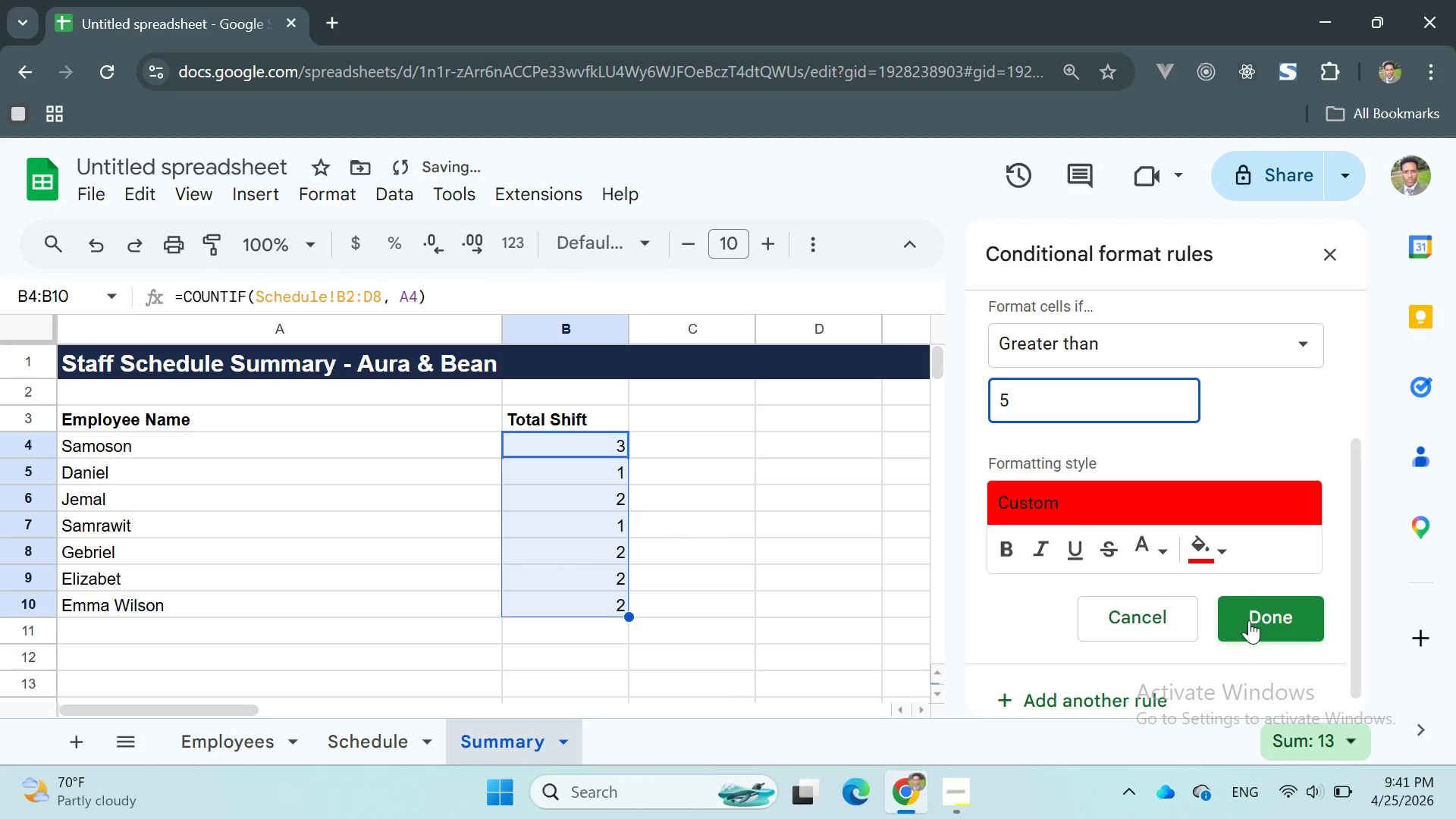 
left_click([1250, 620])
 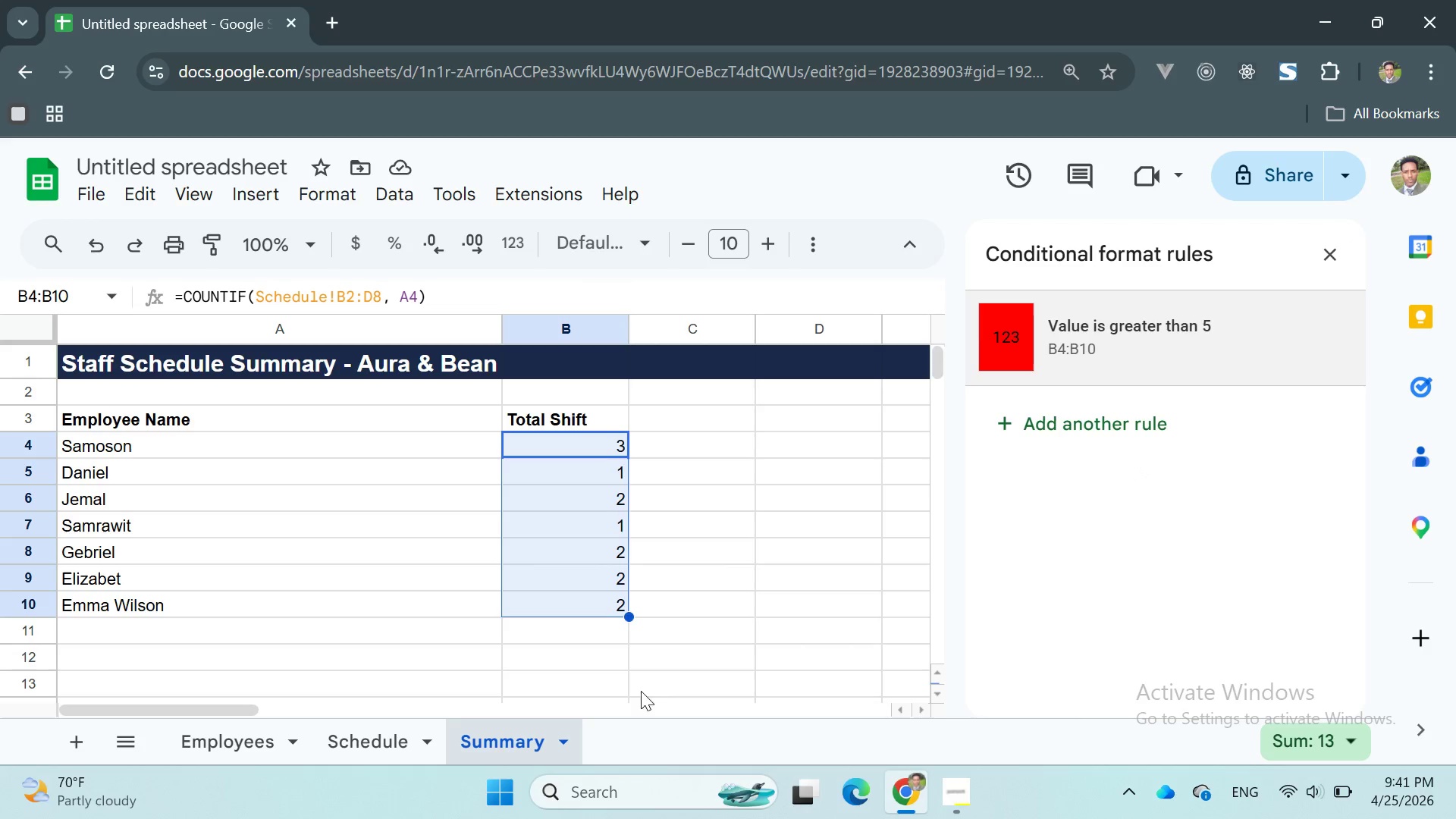 
left_click([373, 737])
 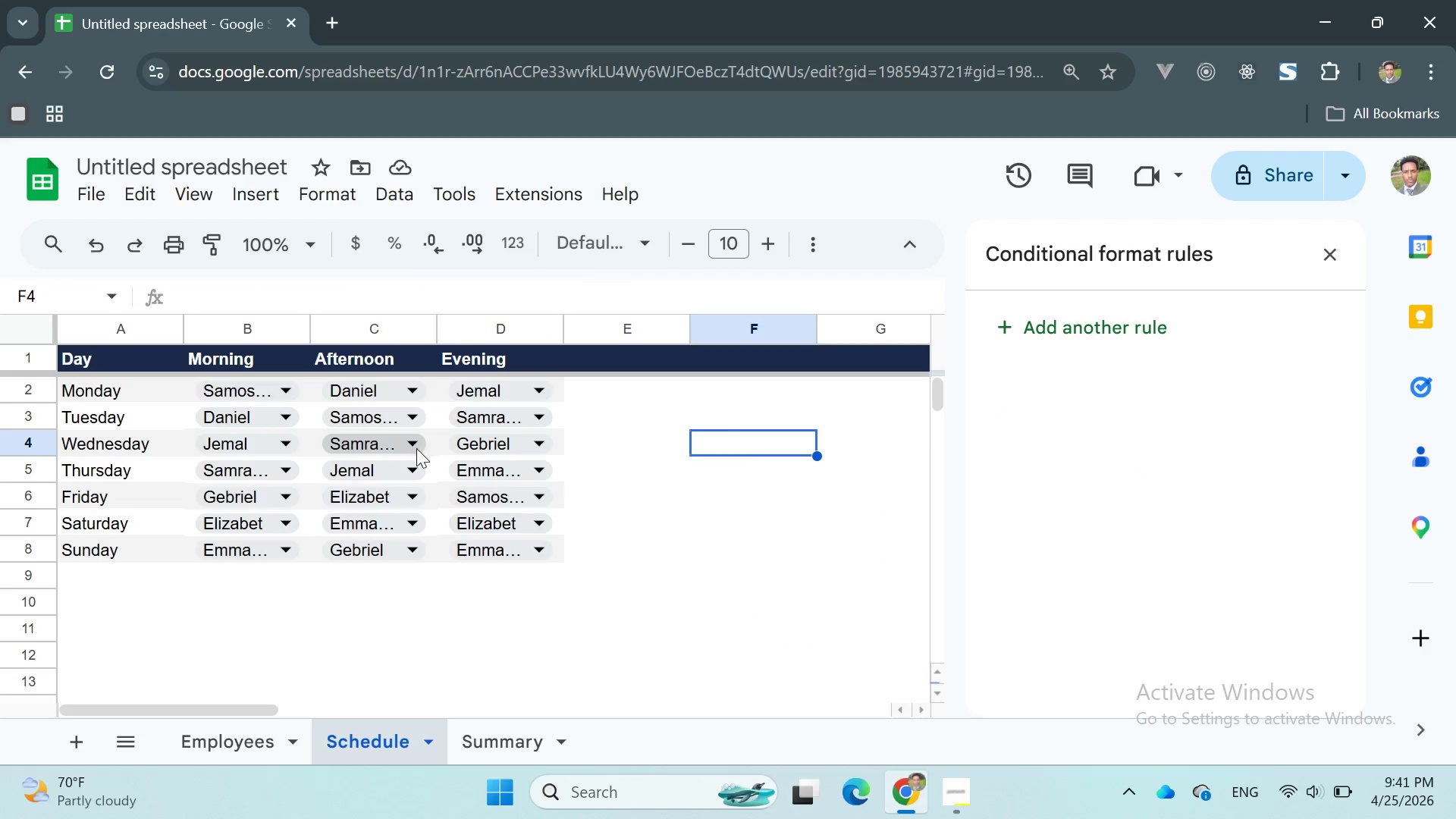 
wait(6.26)
 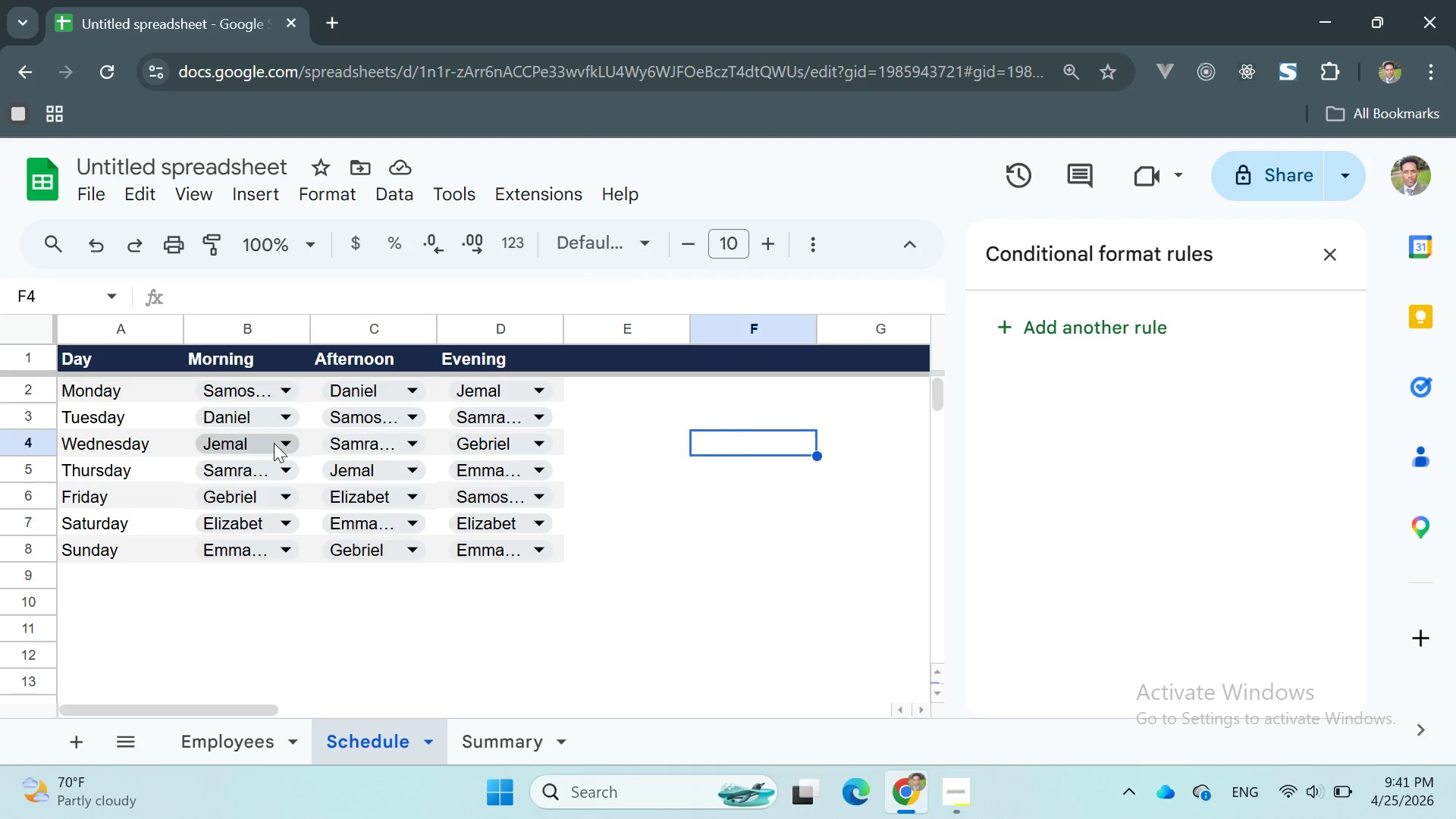 
left_click([406, 466])
 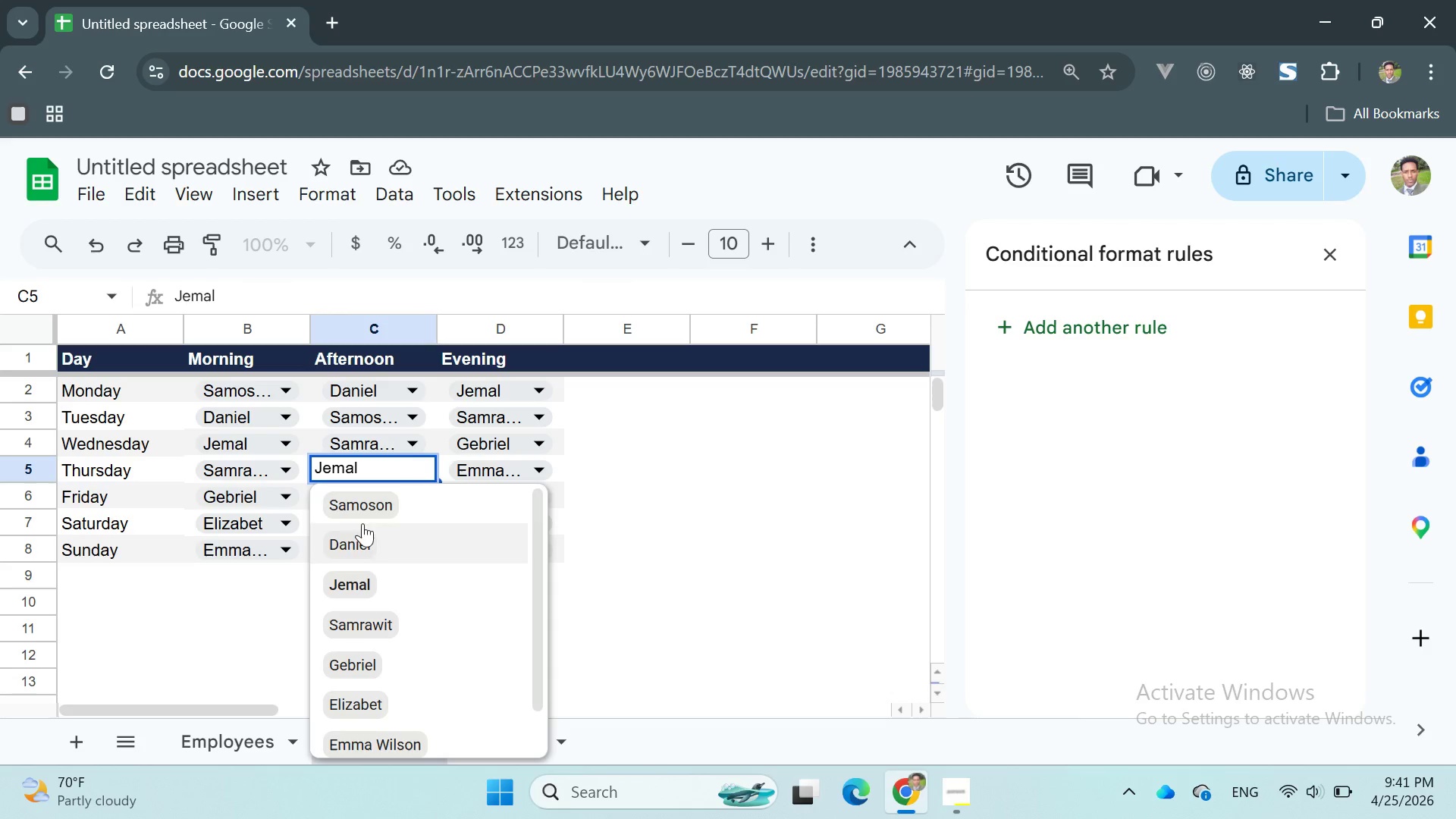 
left_click([362, 505])
 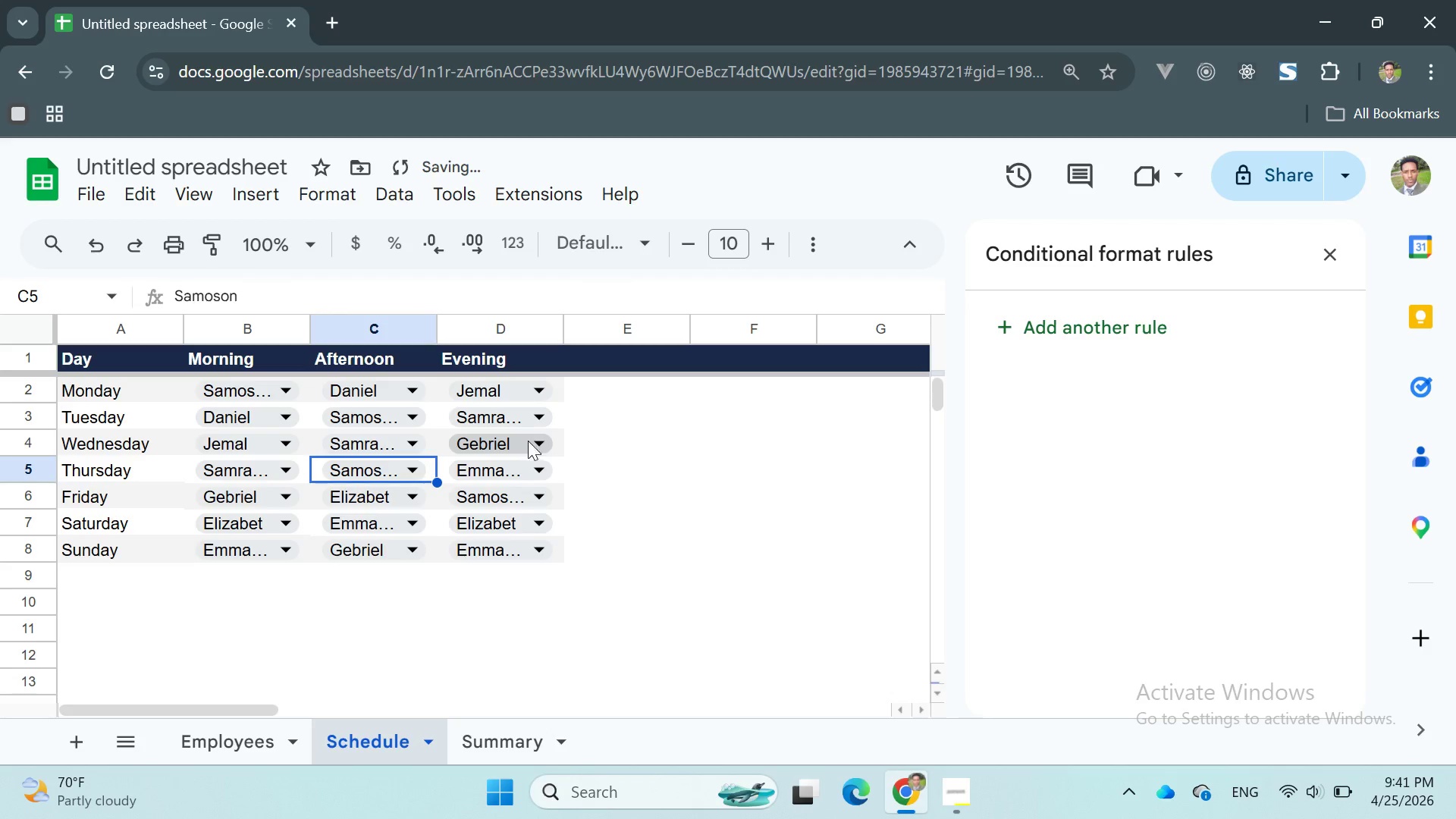 
left_click([535, 438])
 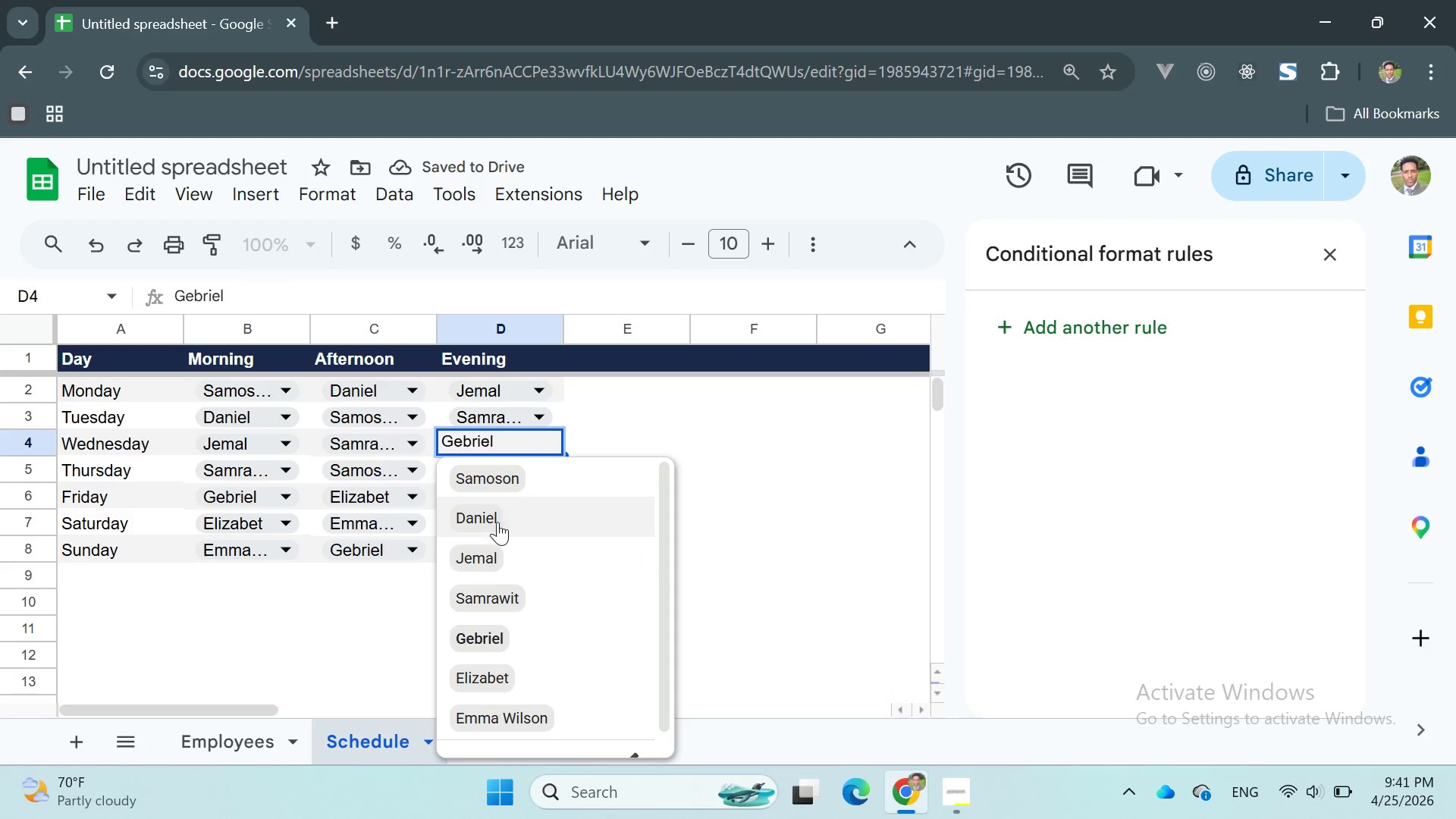 
left_click([491, 479])
 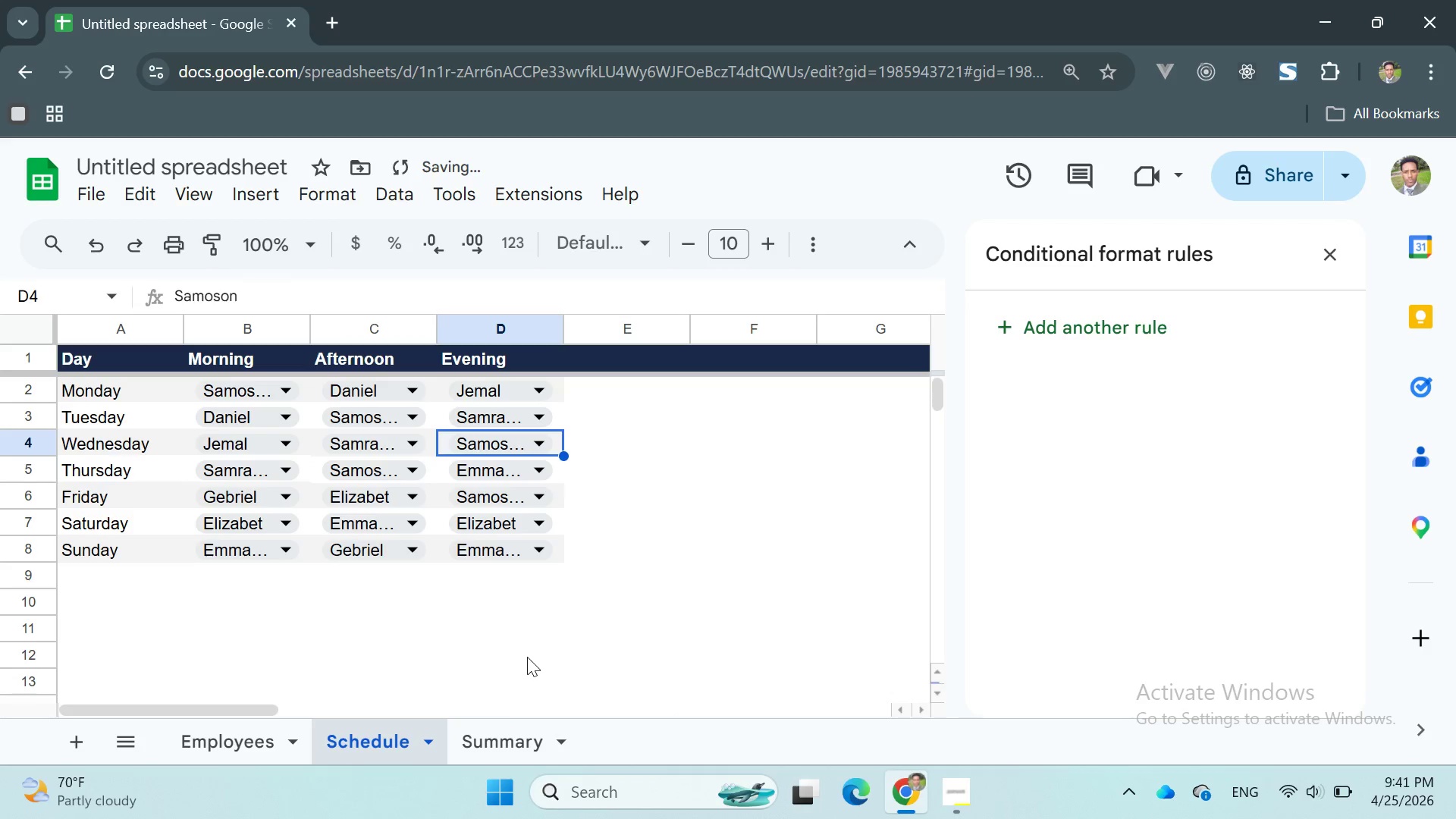 
left_click([502, 736])
 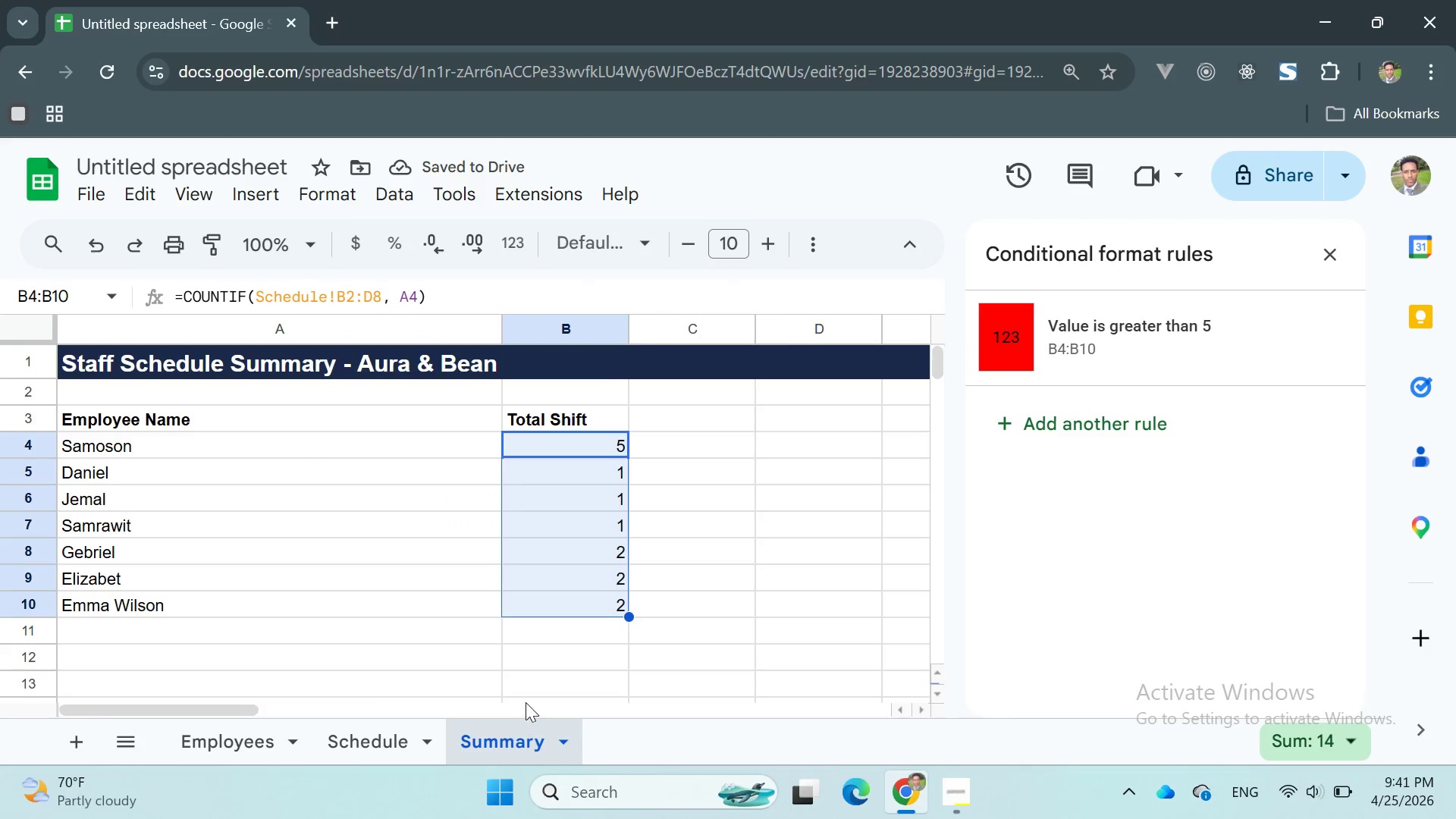 
left_click([370, 736])
 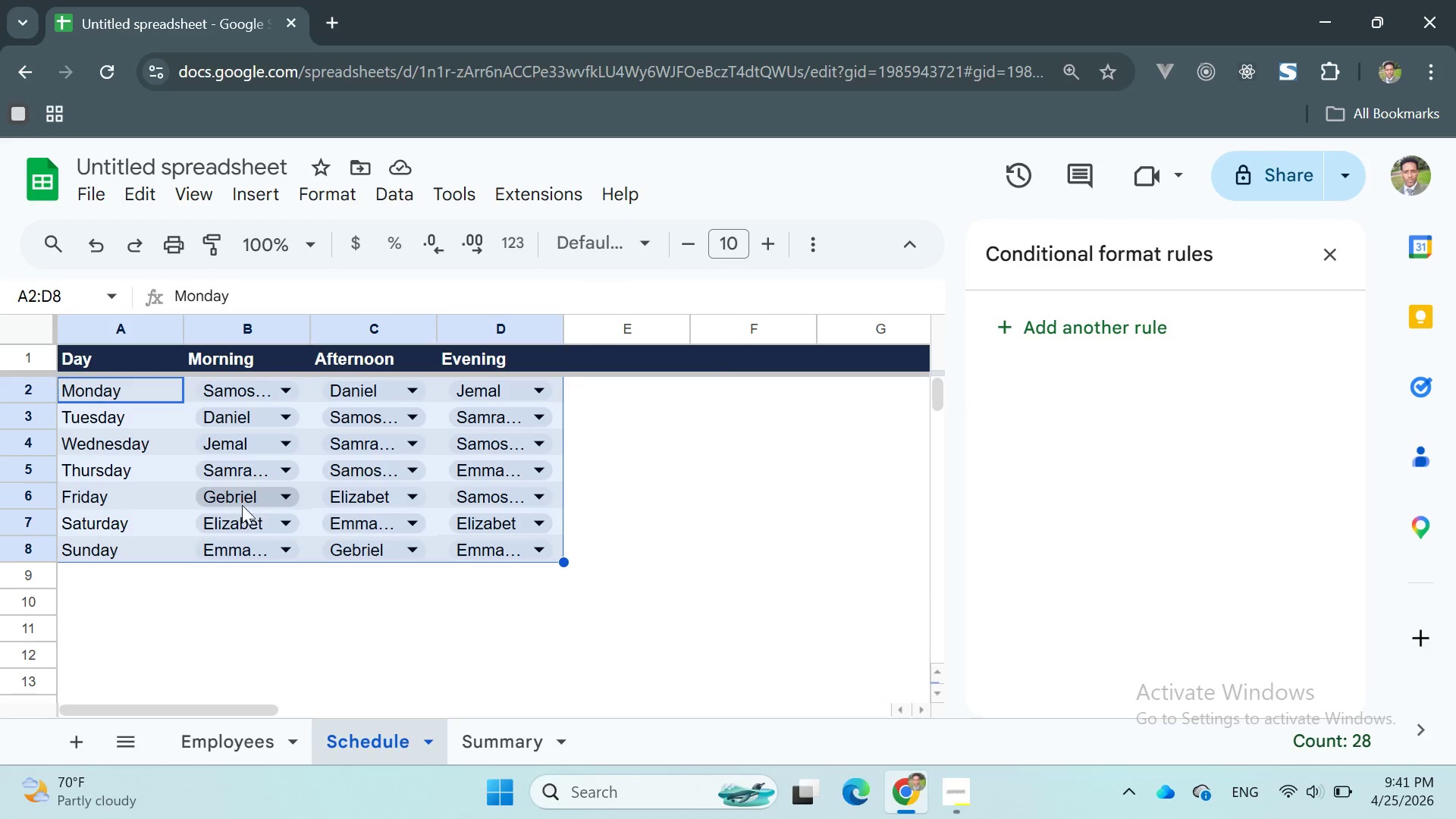 
left_click([260, 521])
 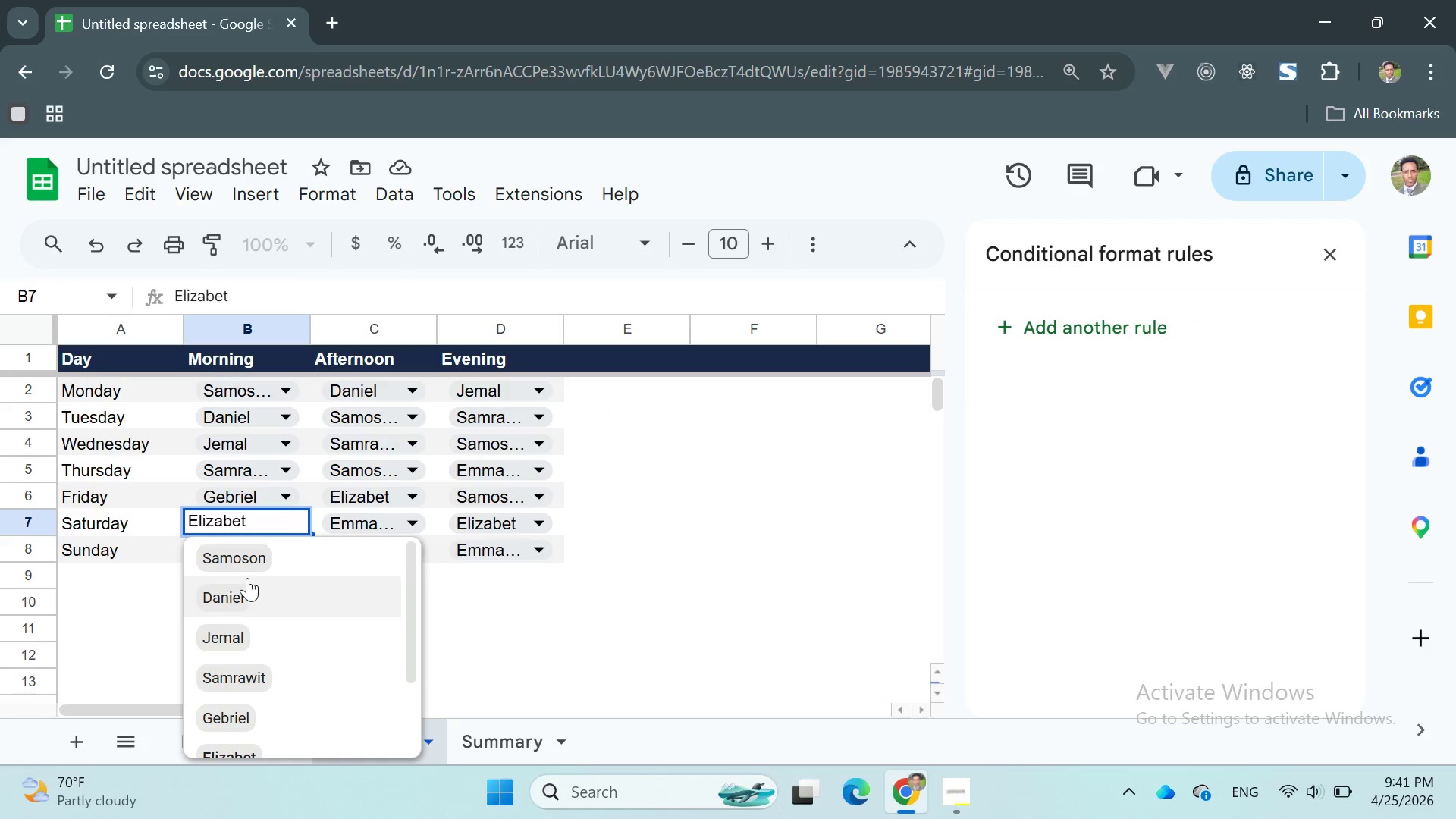 
left_click([239, 558])
 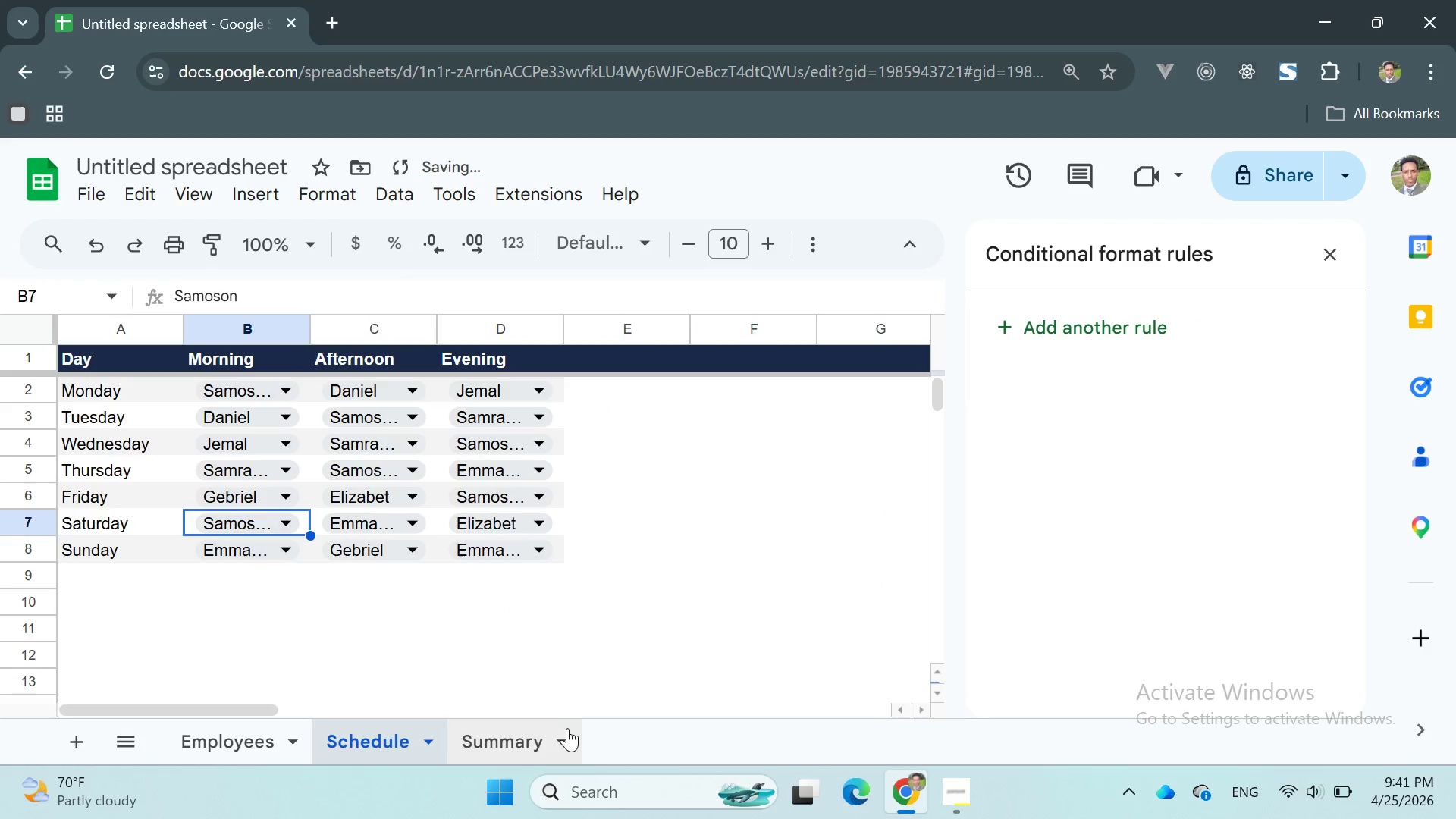 
left_click([520, 733])
 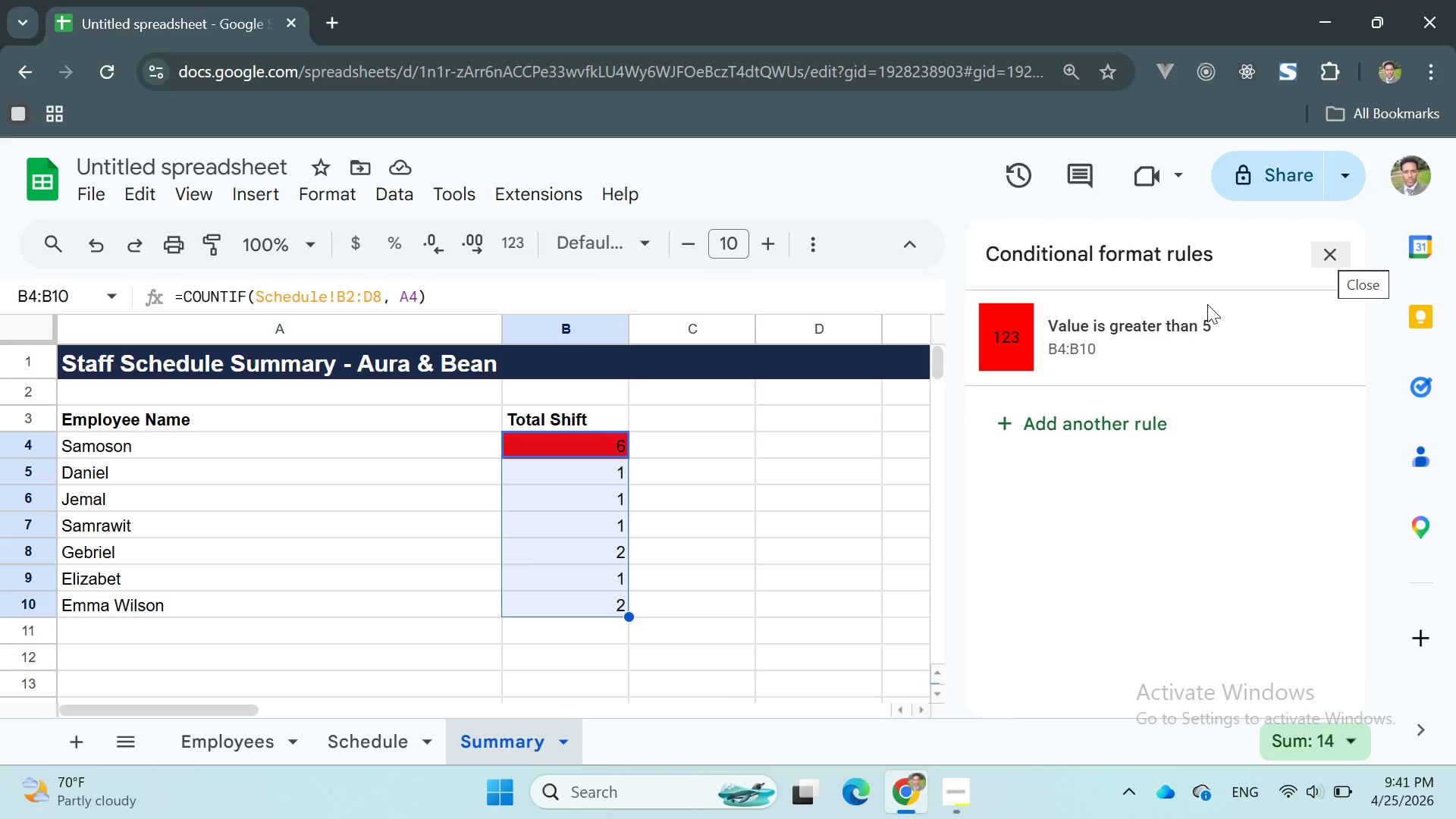 
wait(9.64)
 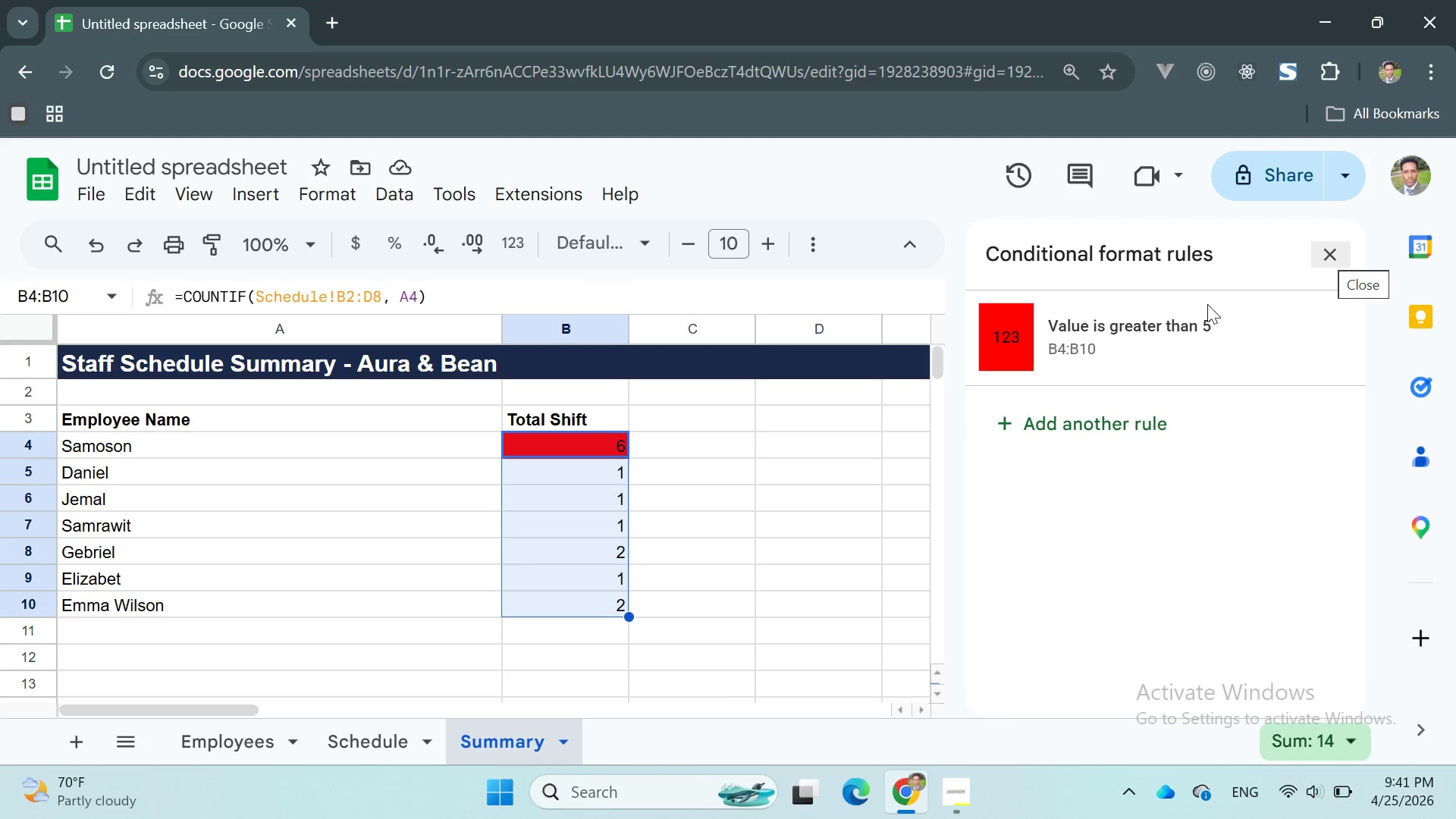 
left_click([1327, 255])
 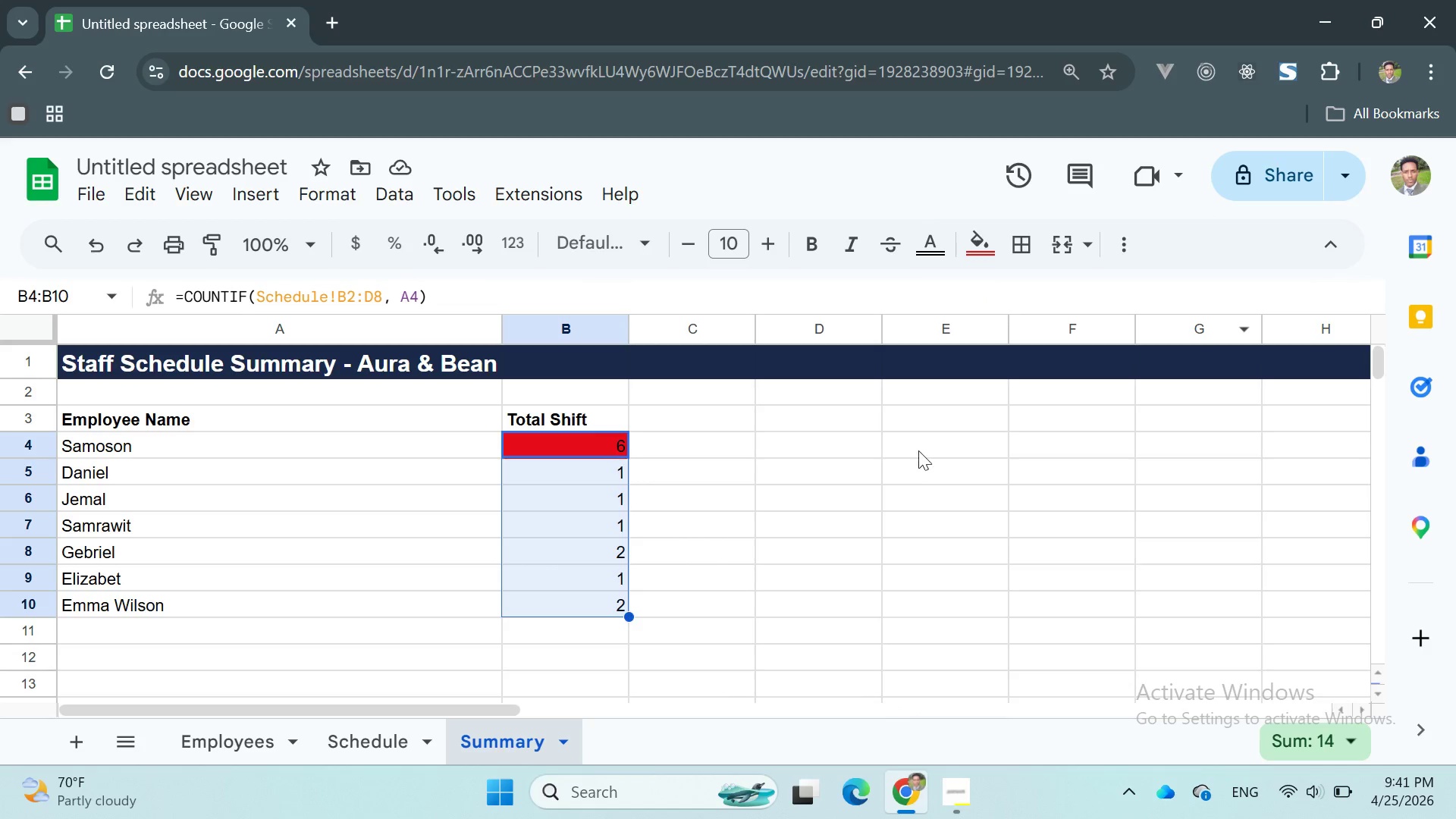 
left_click([918, 447])
 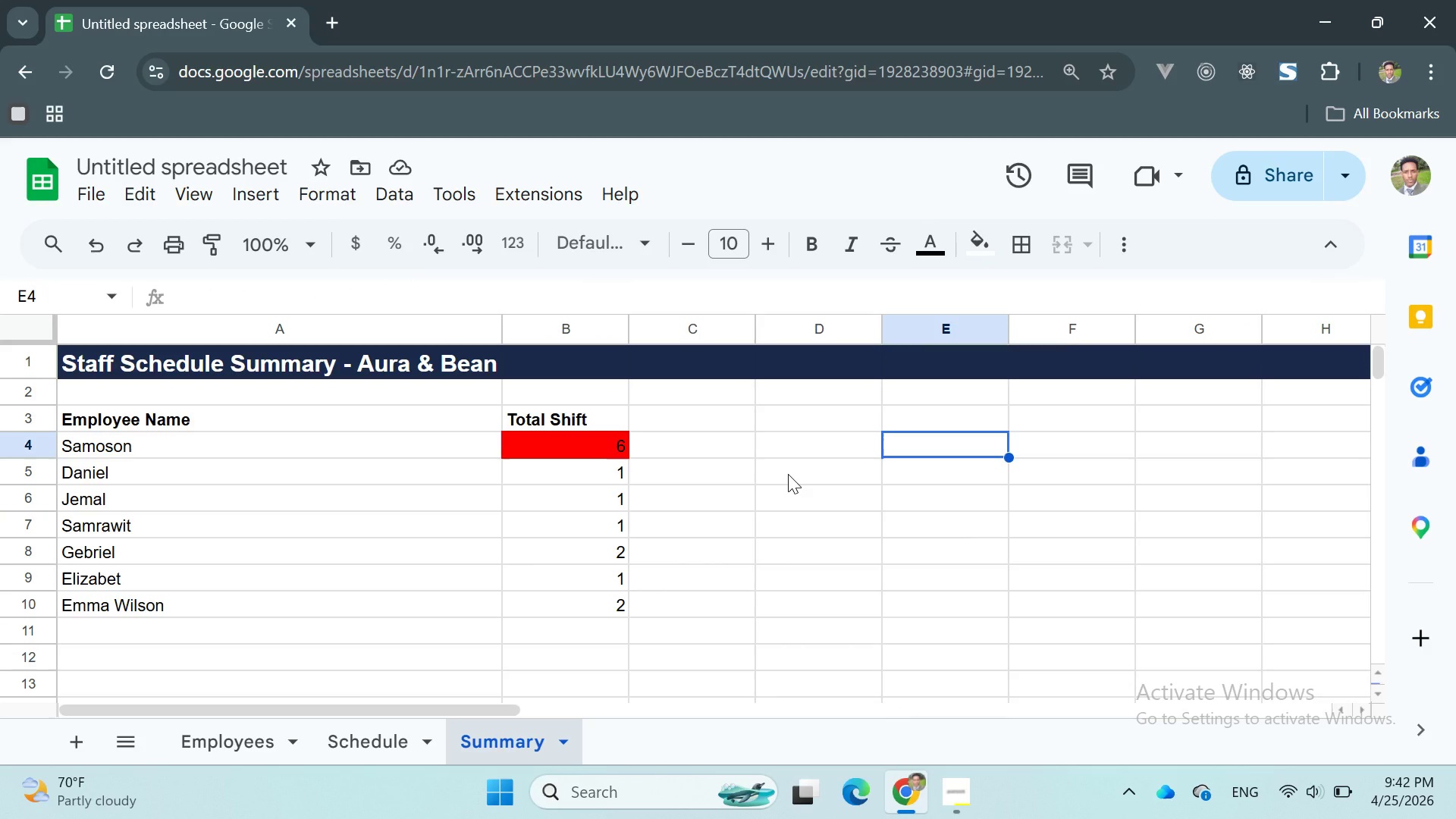 
wait(13.62)
 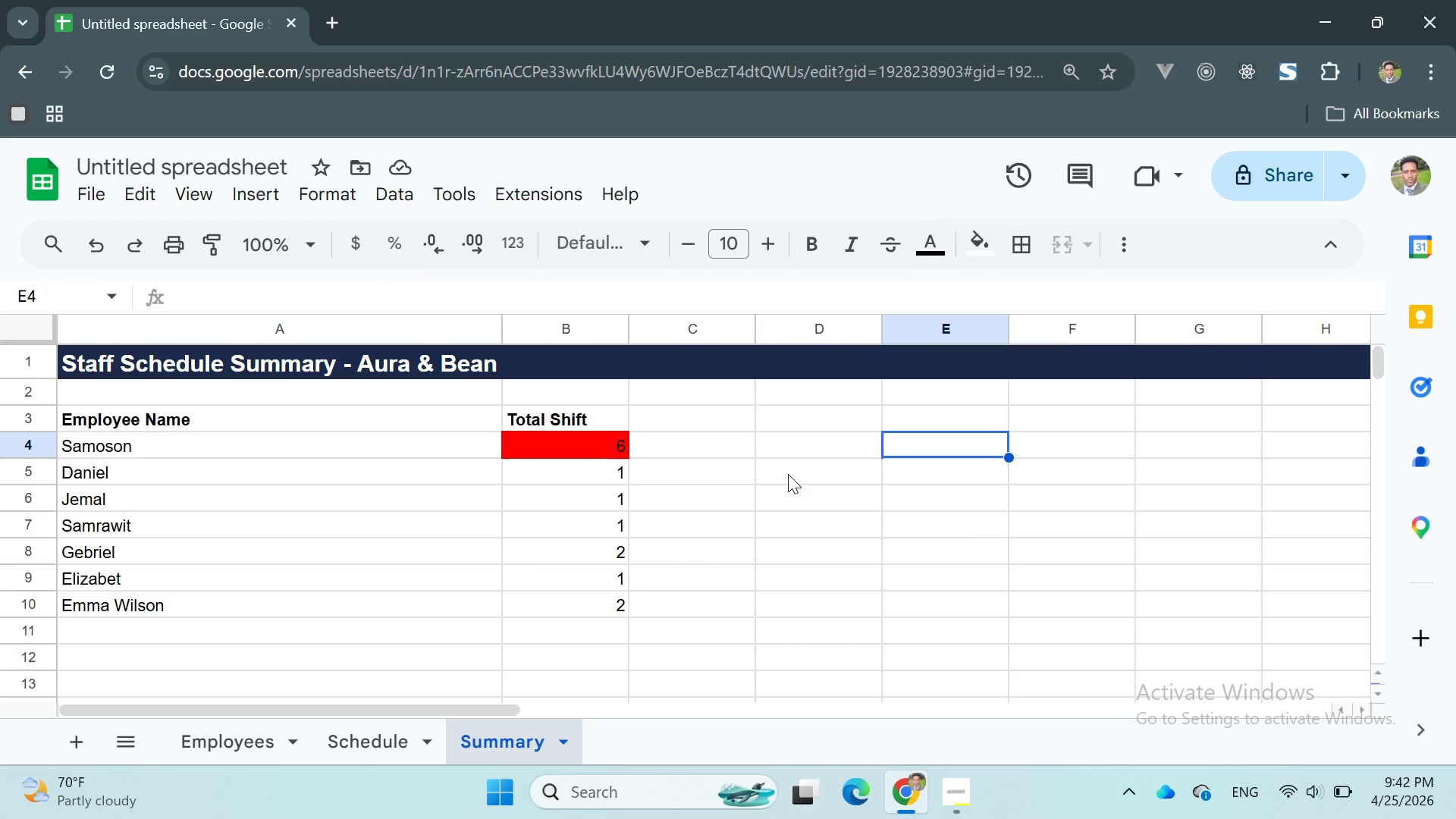 
left_click_drag(start_coordinate=[60, 438], to_coordinate=[601, 611])
 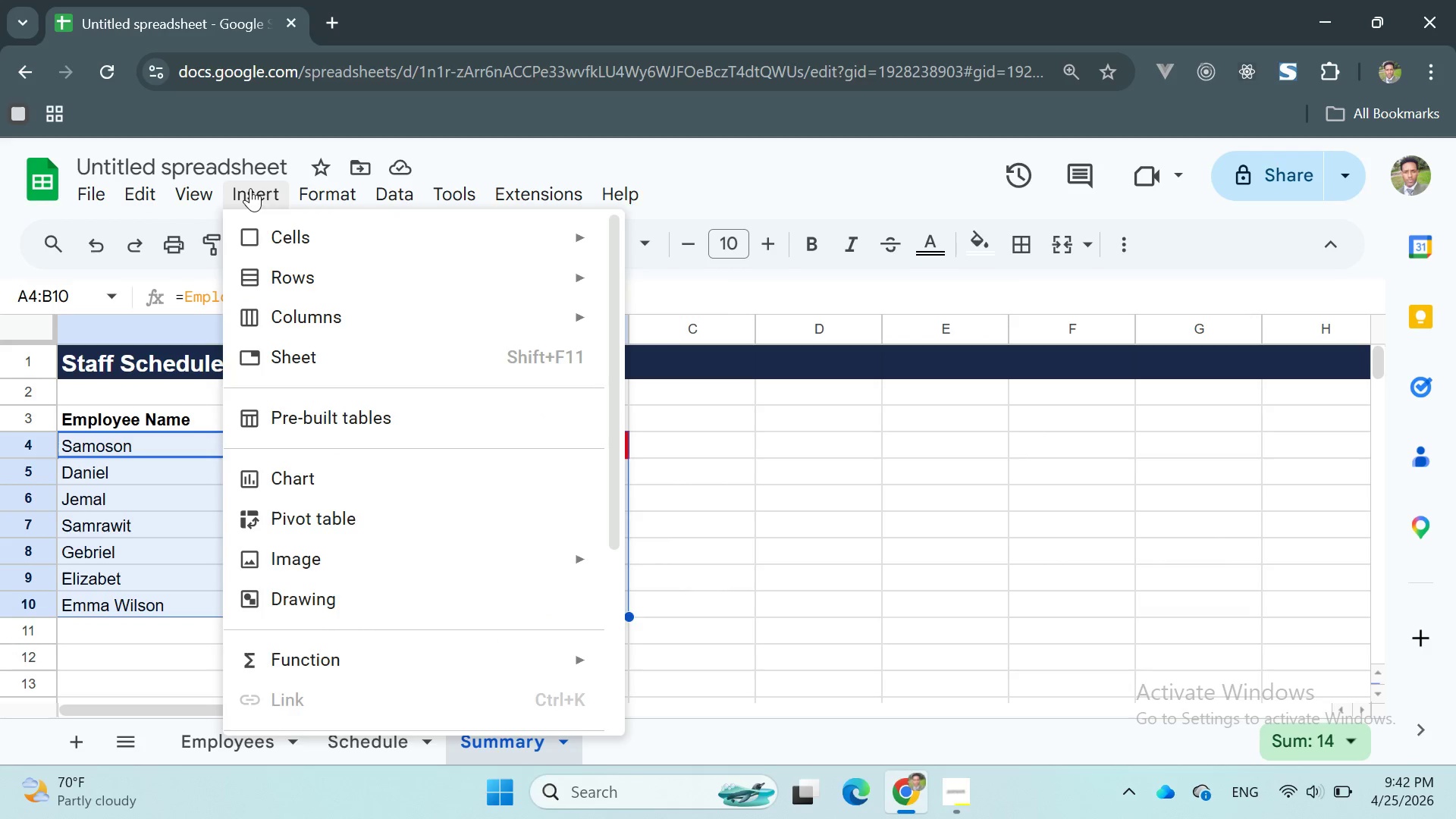 
left_click([298, 474])
 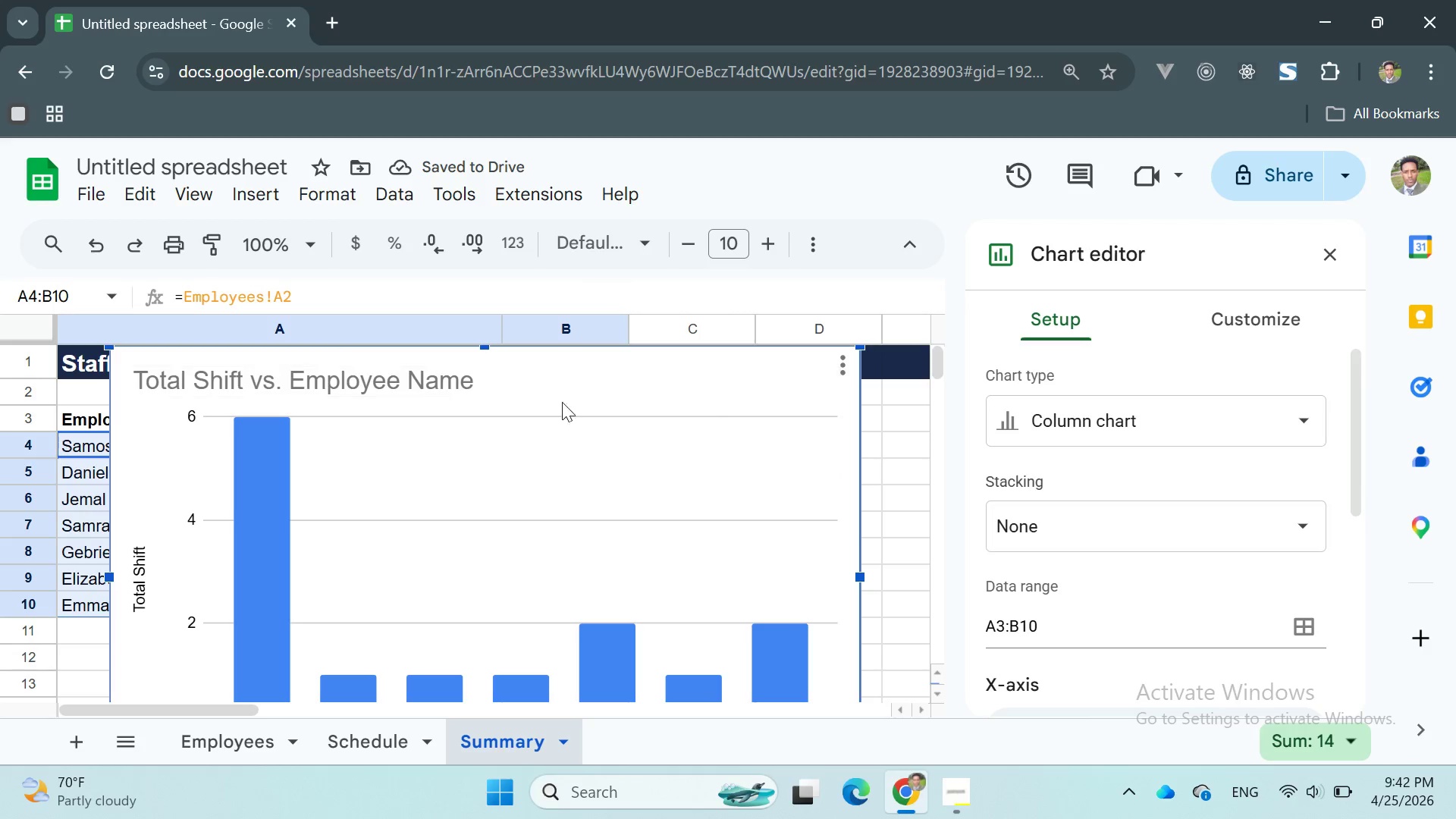 
wait(10.94)
 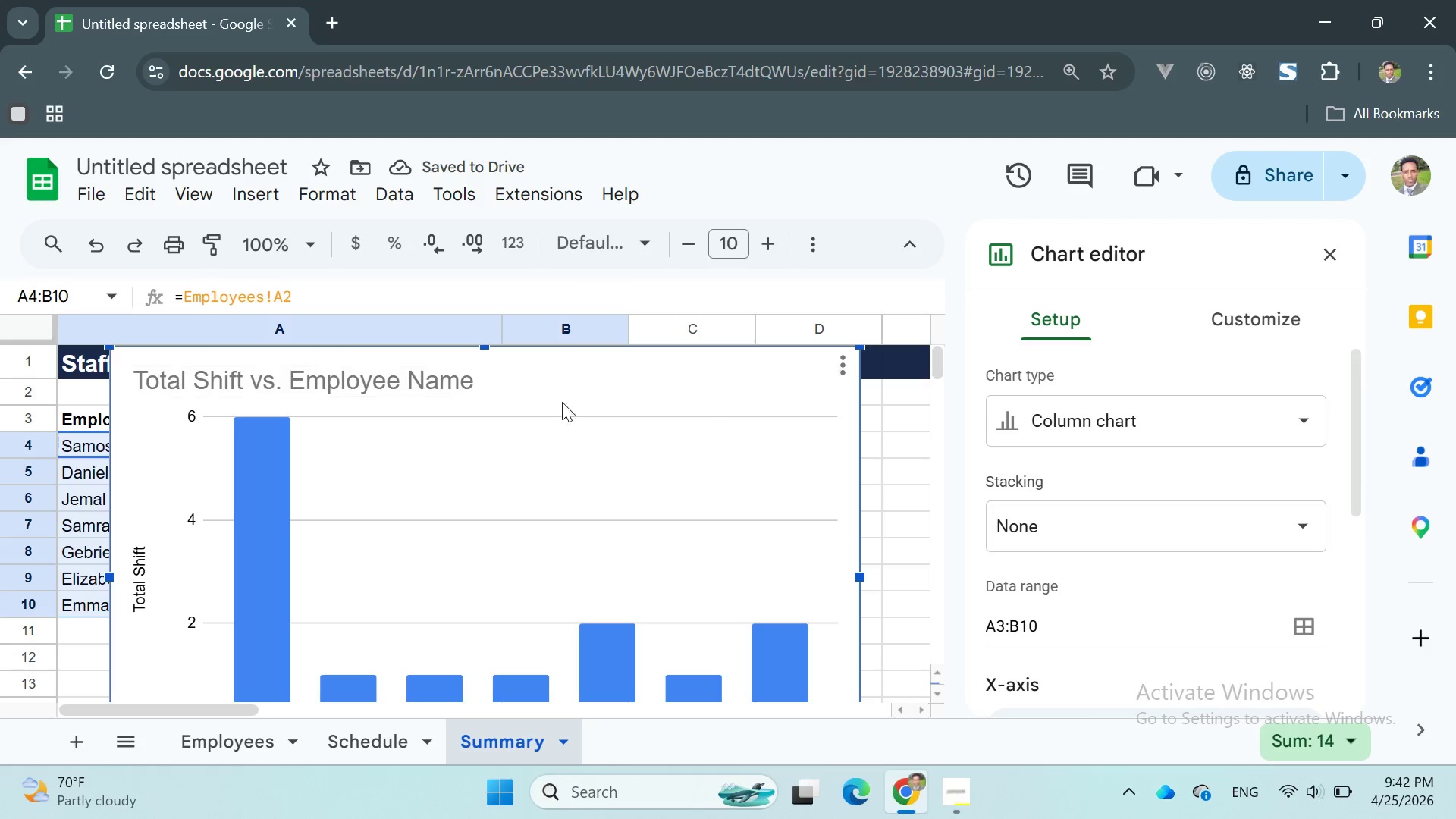 
left_click([1229, 322])
 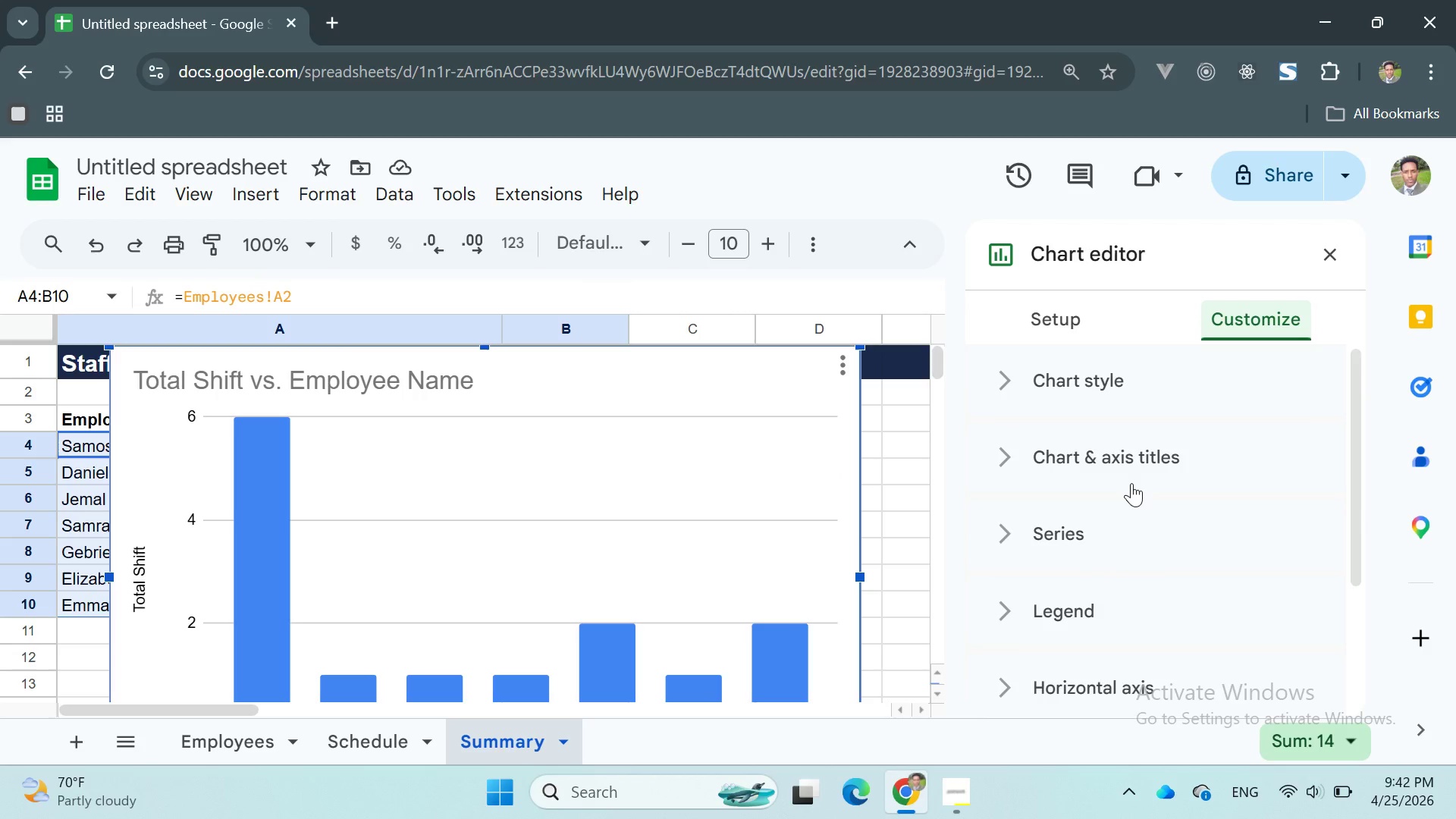 
left_click([1126, 460])
 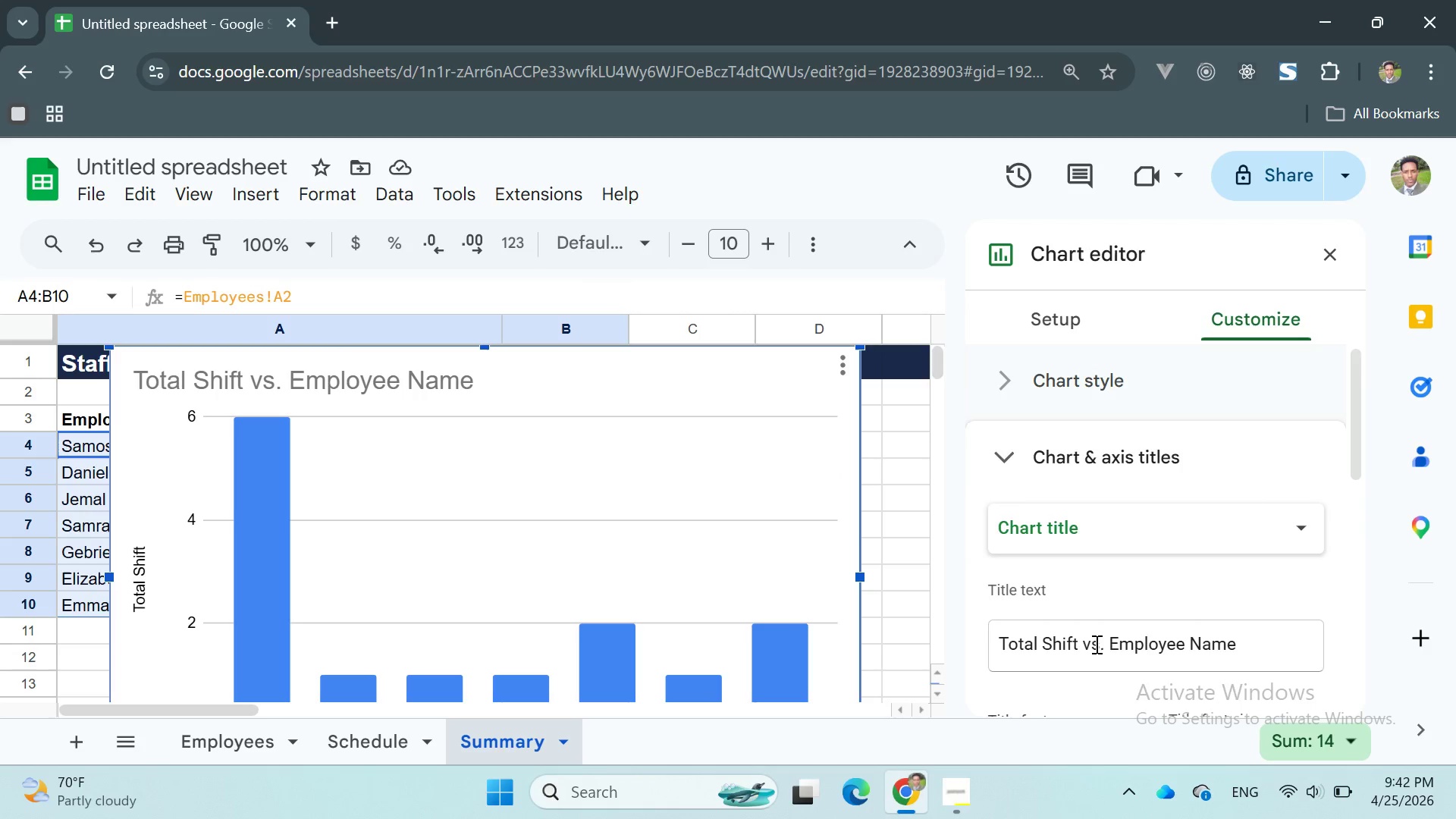 
double_click([1094, 647])
 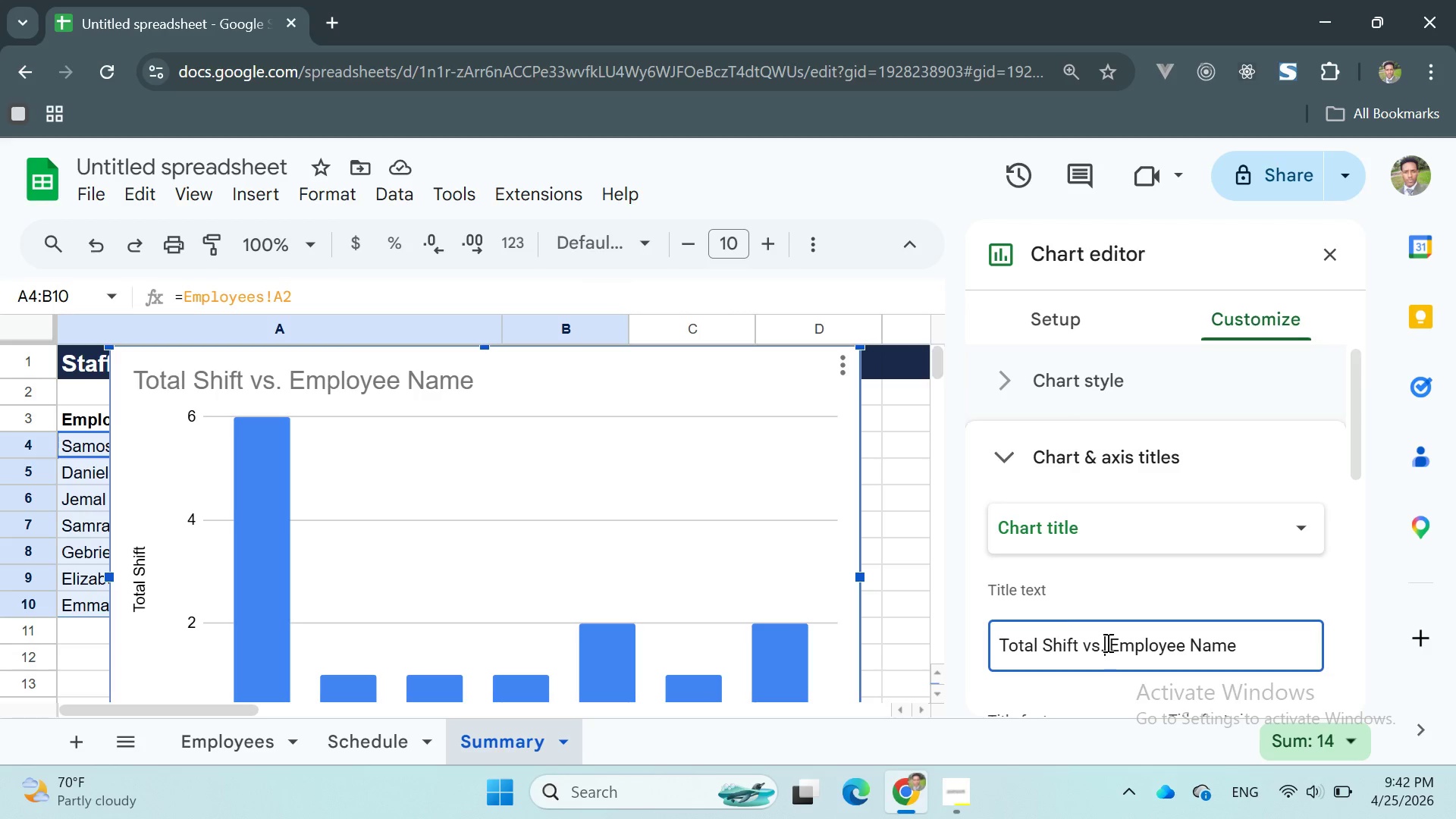 
key(Backspace)
key(Backspace)
key(Backspace)
type(PER)
 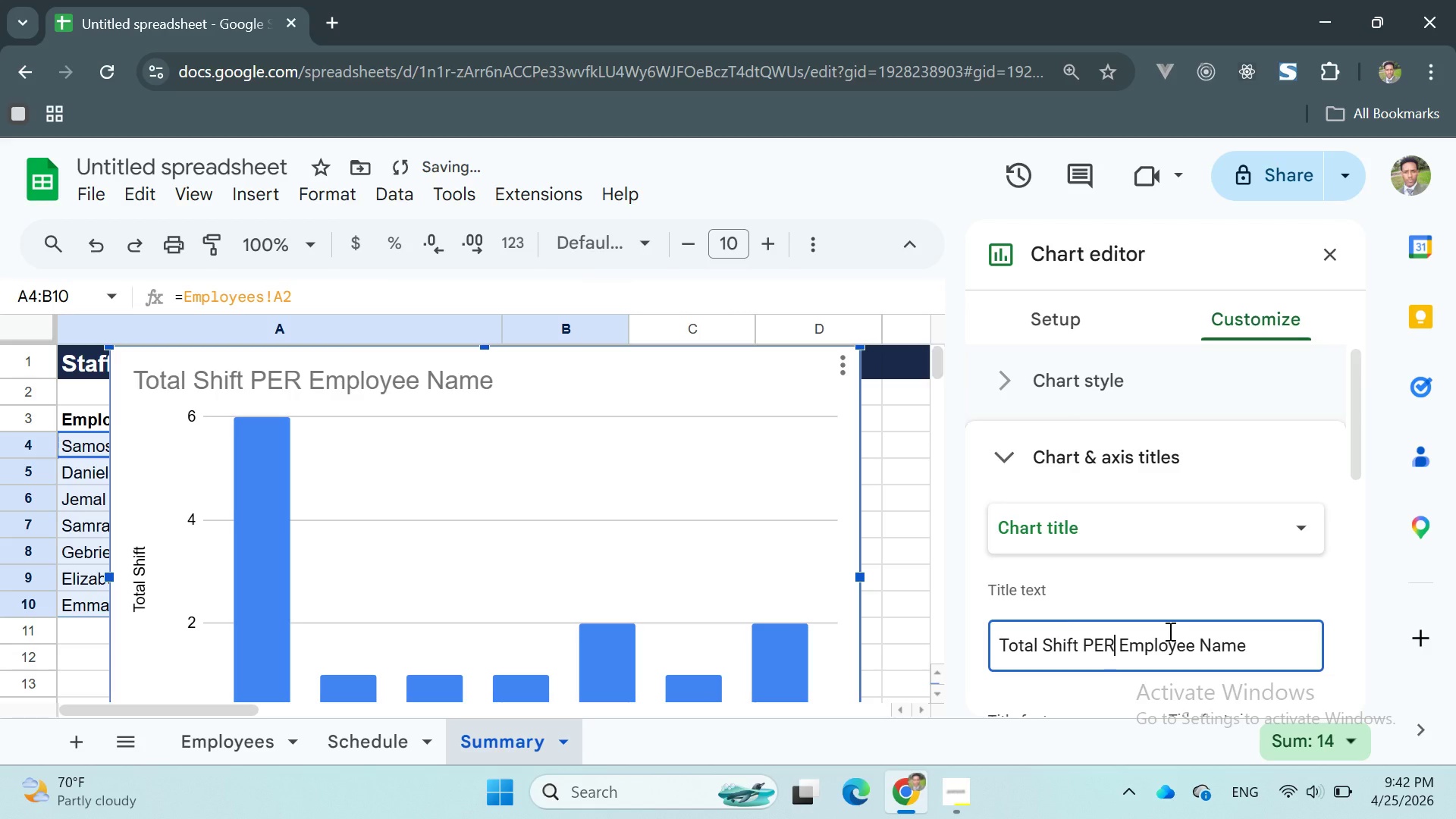 
key(Backspace)
key(Backspace)
key(Backspace)
type(per)
 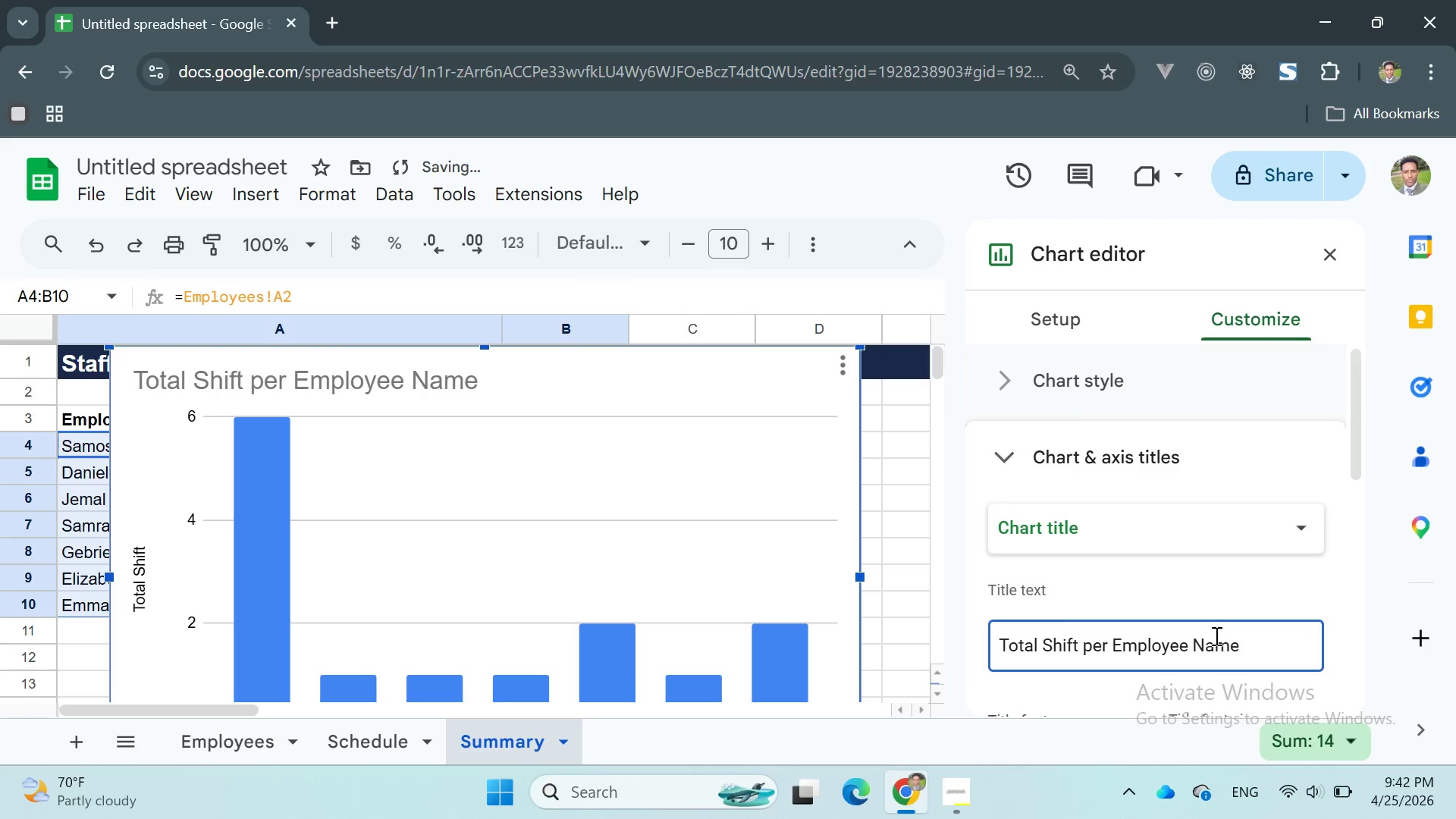 
double_click([1219, 639])
 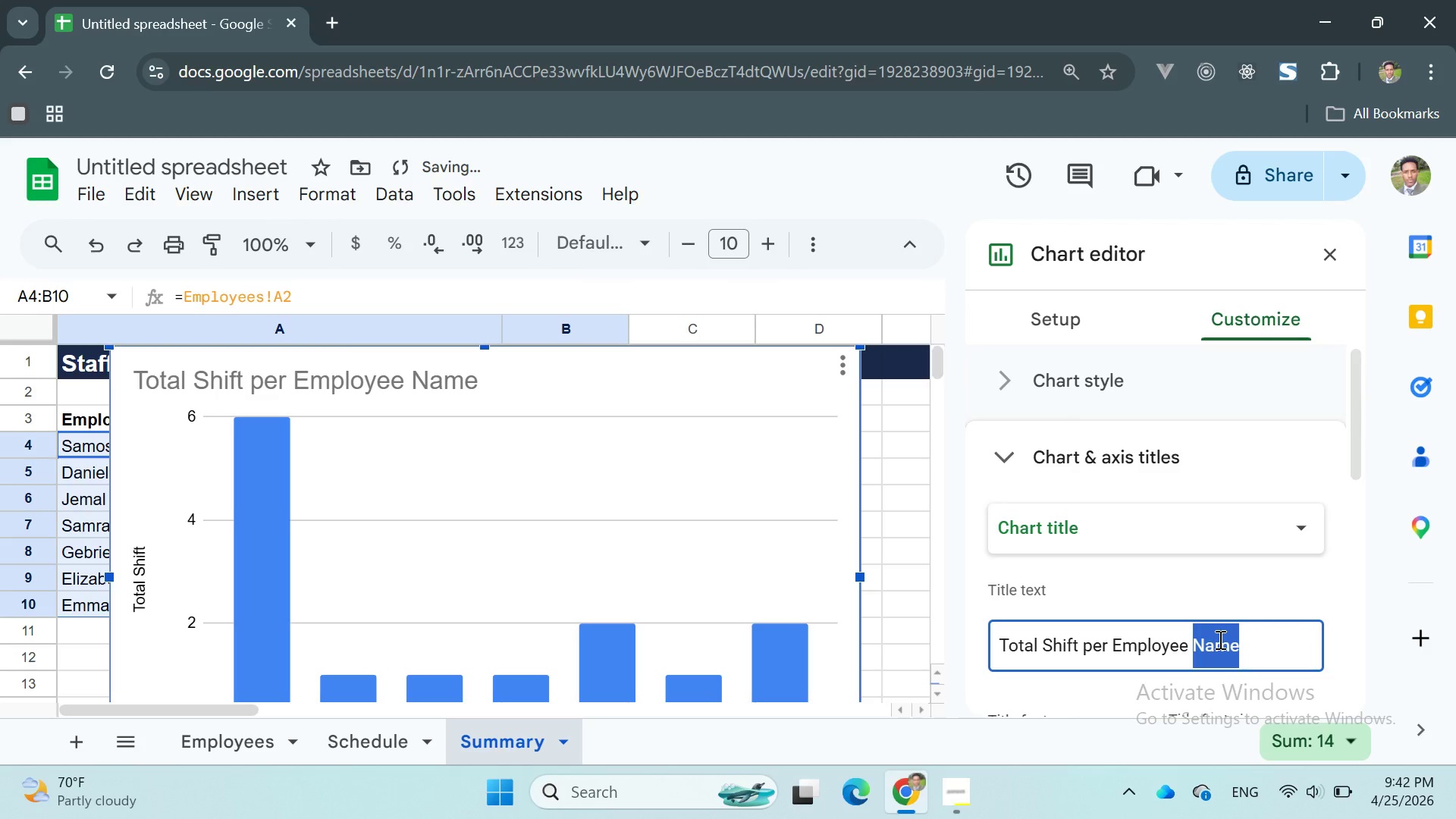 
key(Backspace)
 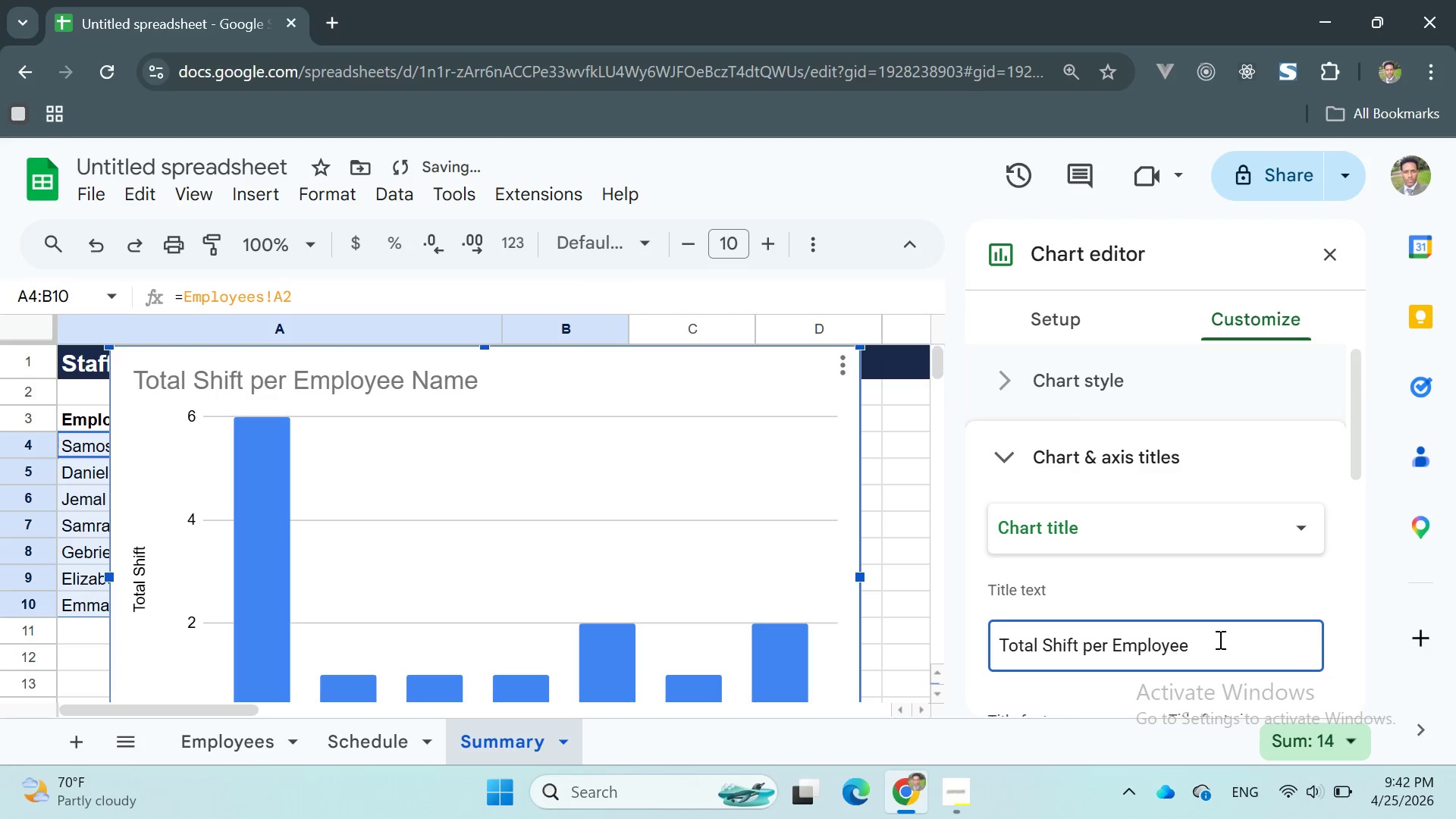 
key(Backspace)
 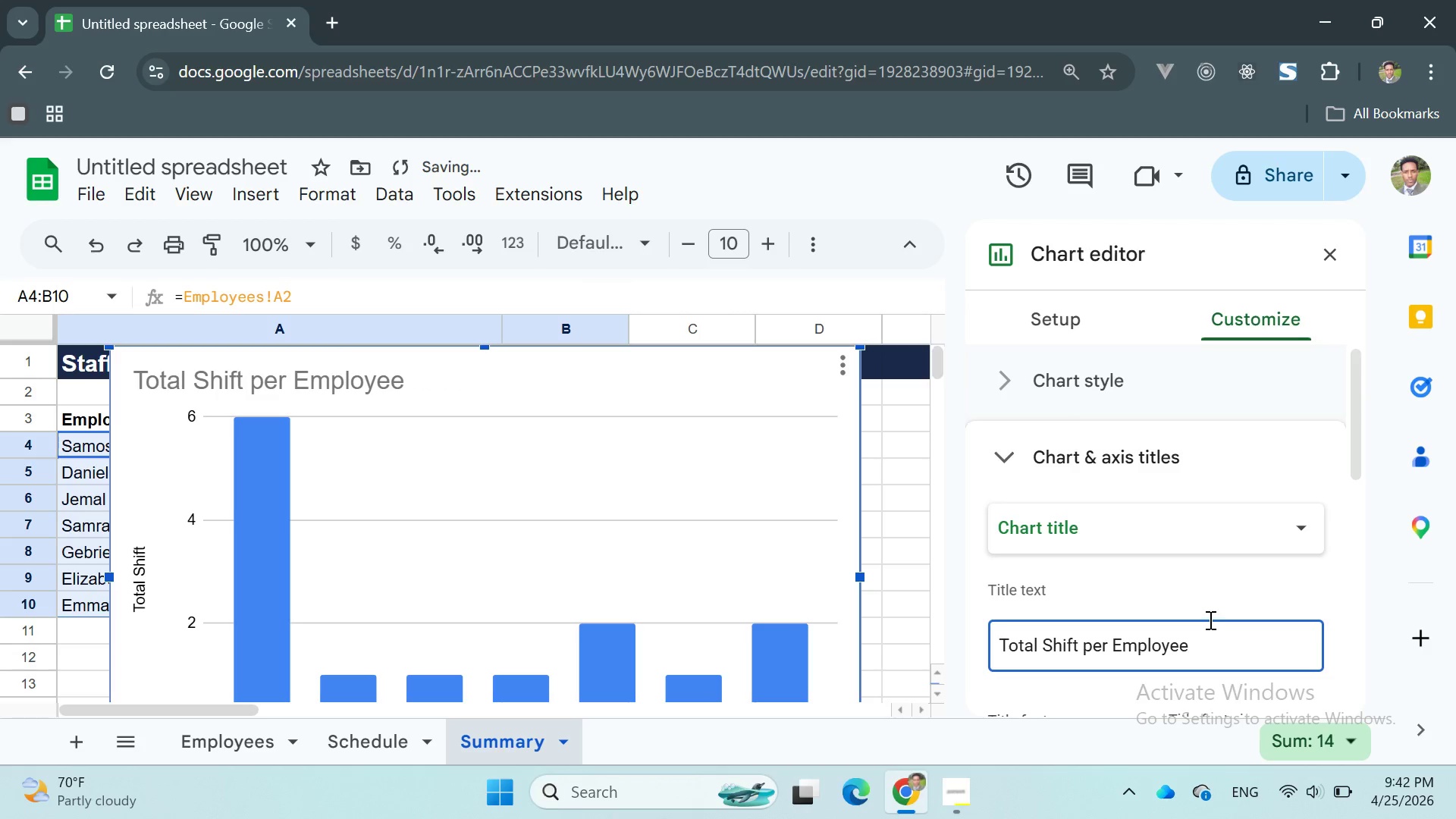 
scroll: coordinate [1122, 554], scroll_direction: down, amount: 5.0
 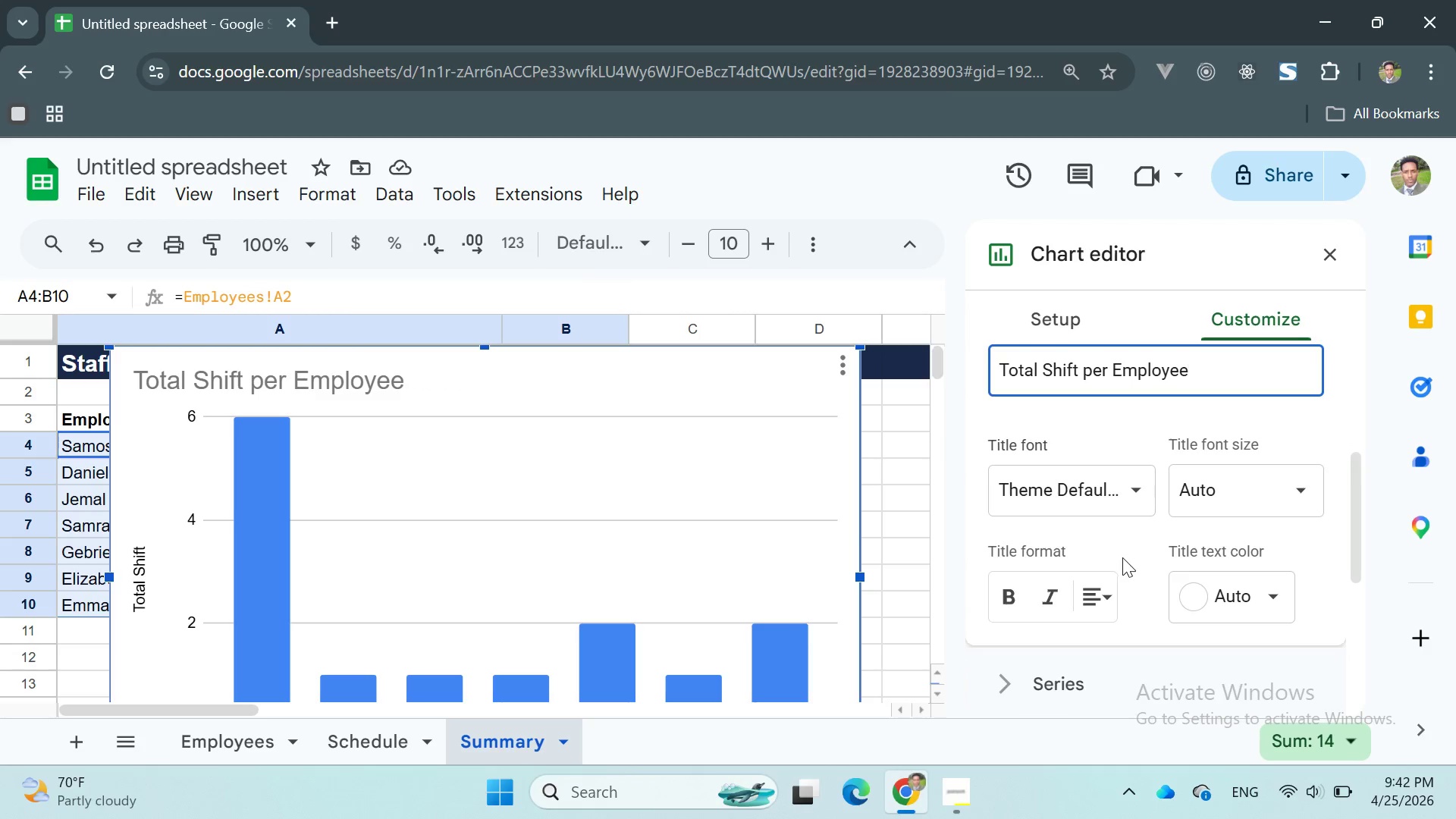 
mouse_move([1092, 597])
 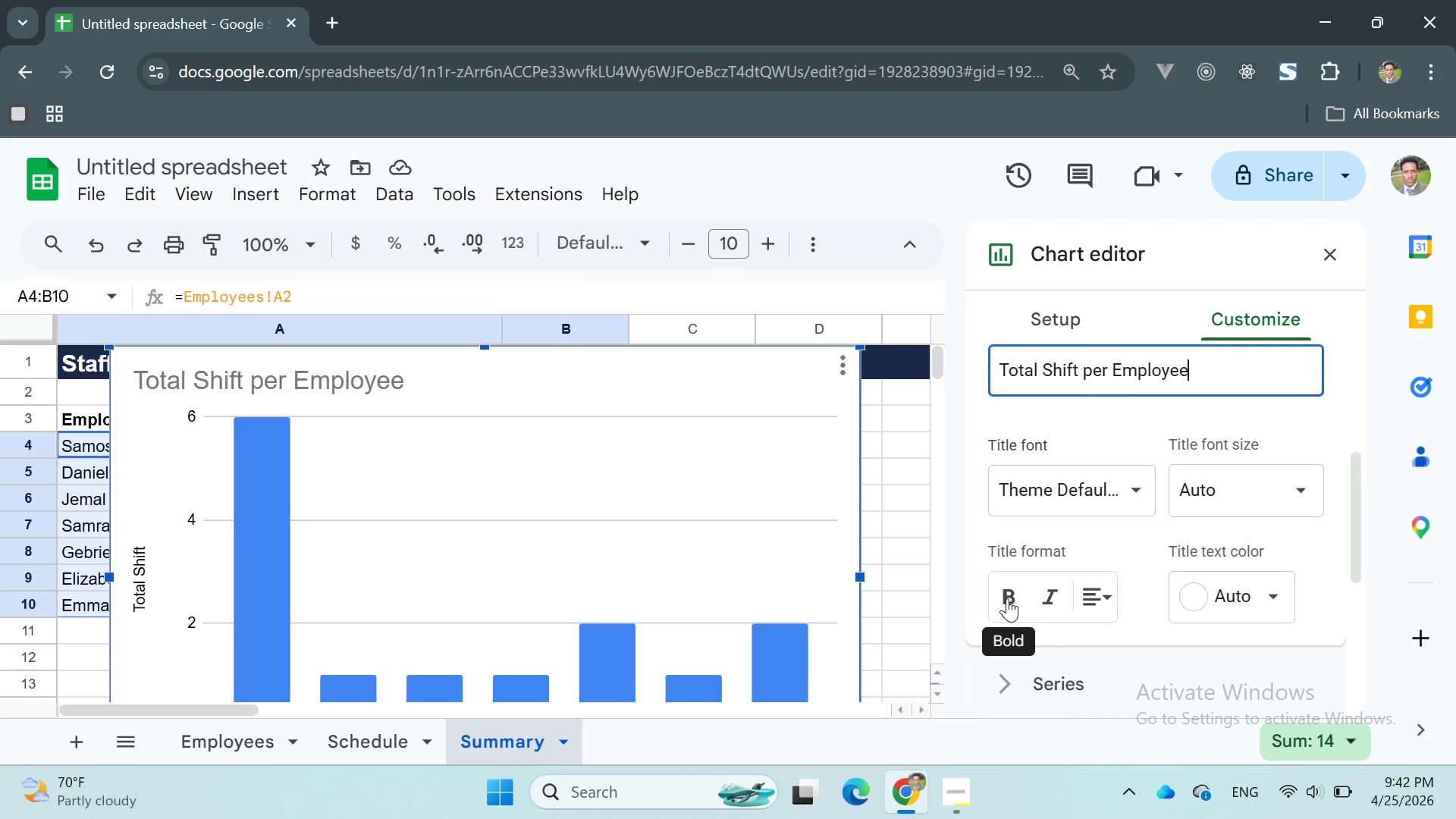 
left_click([1006, 598])
 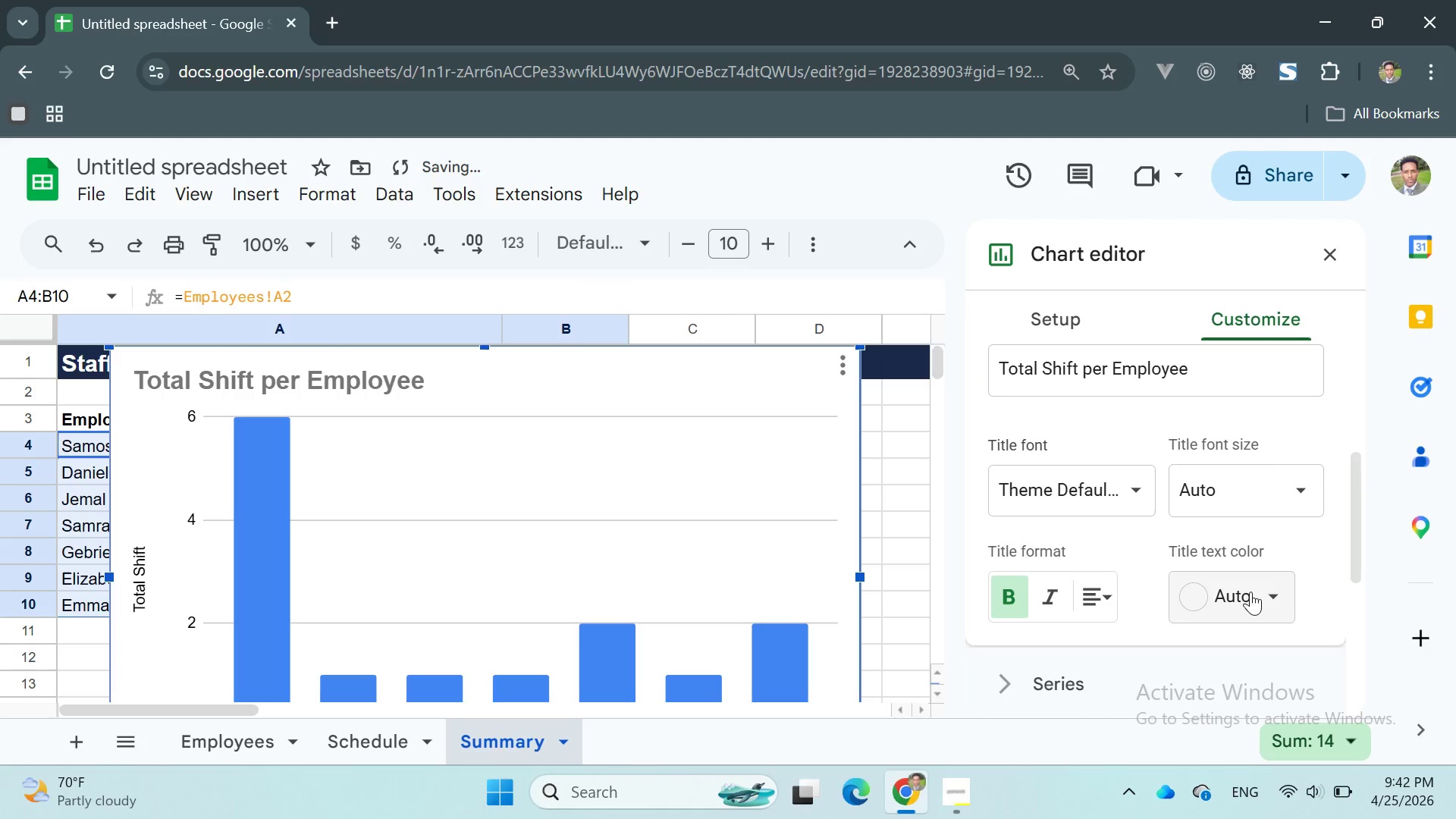 
mouse_move([1280, 595])
 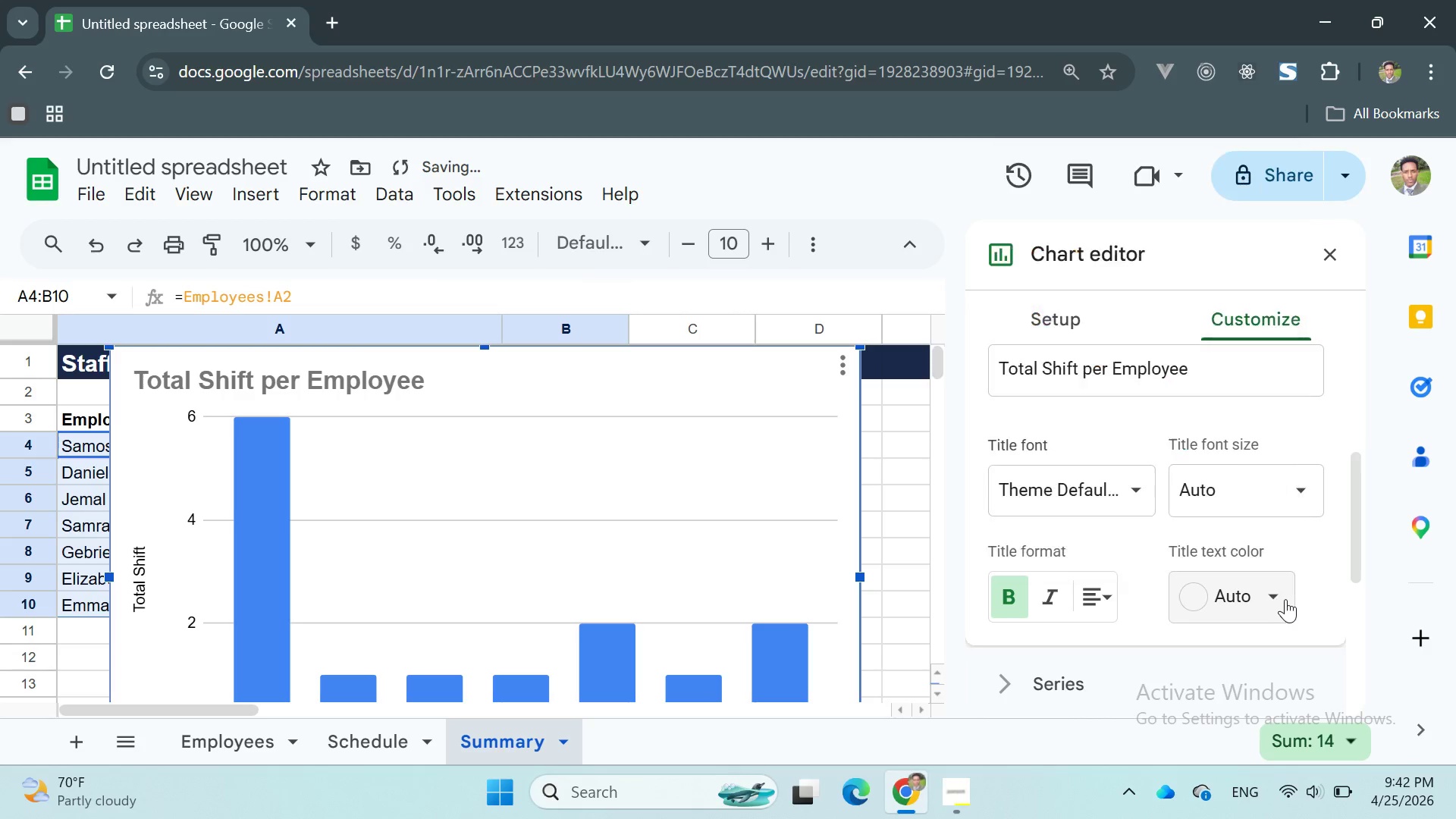 
left_click([1285, 599])
 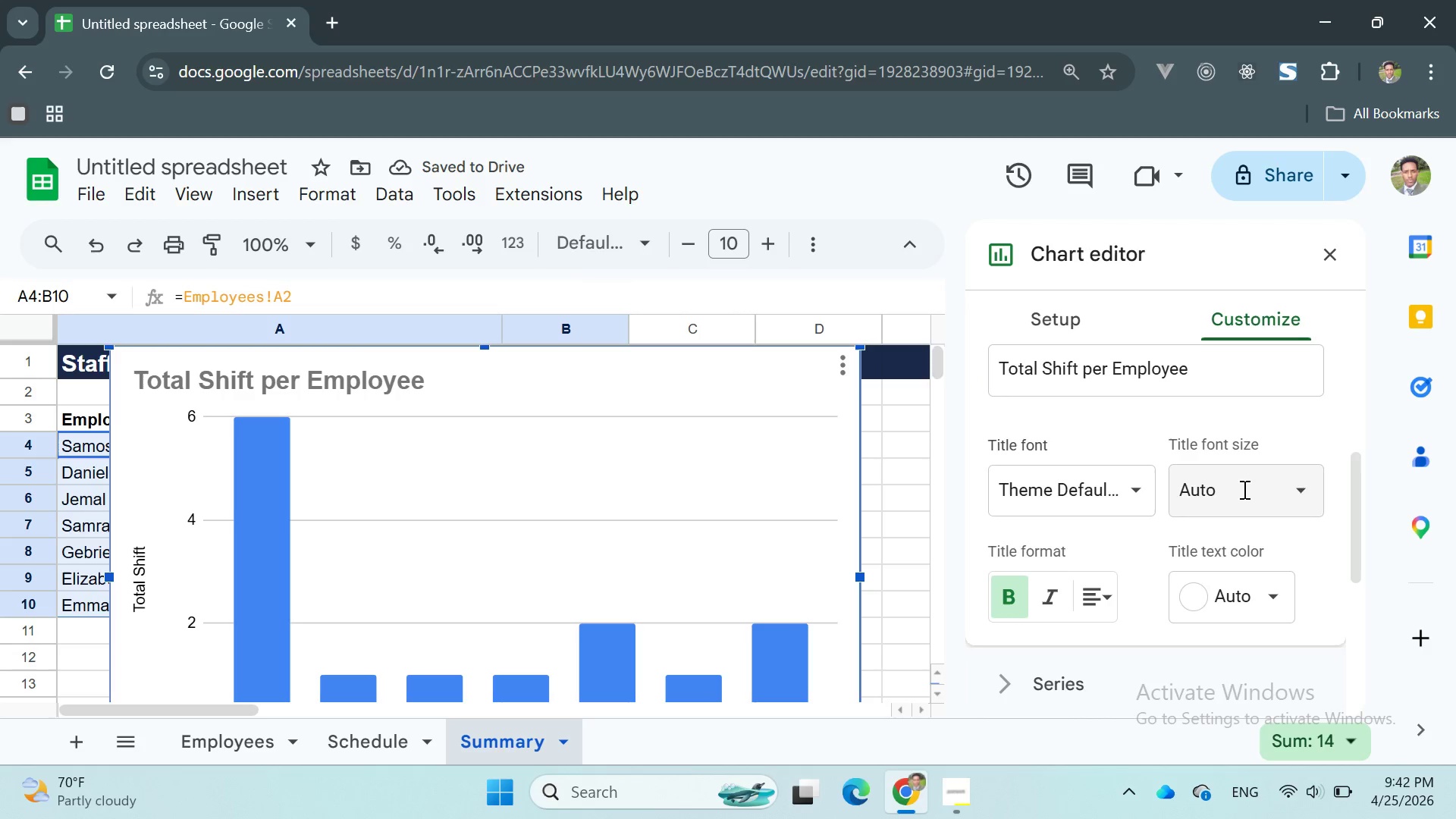 
left_click([1243, 489])
 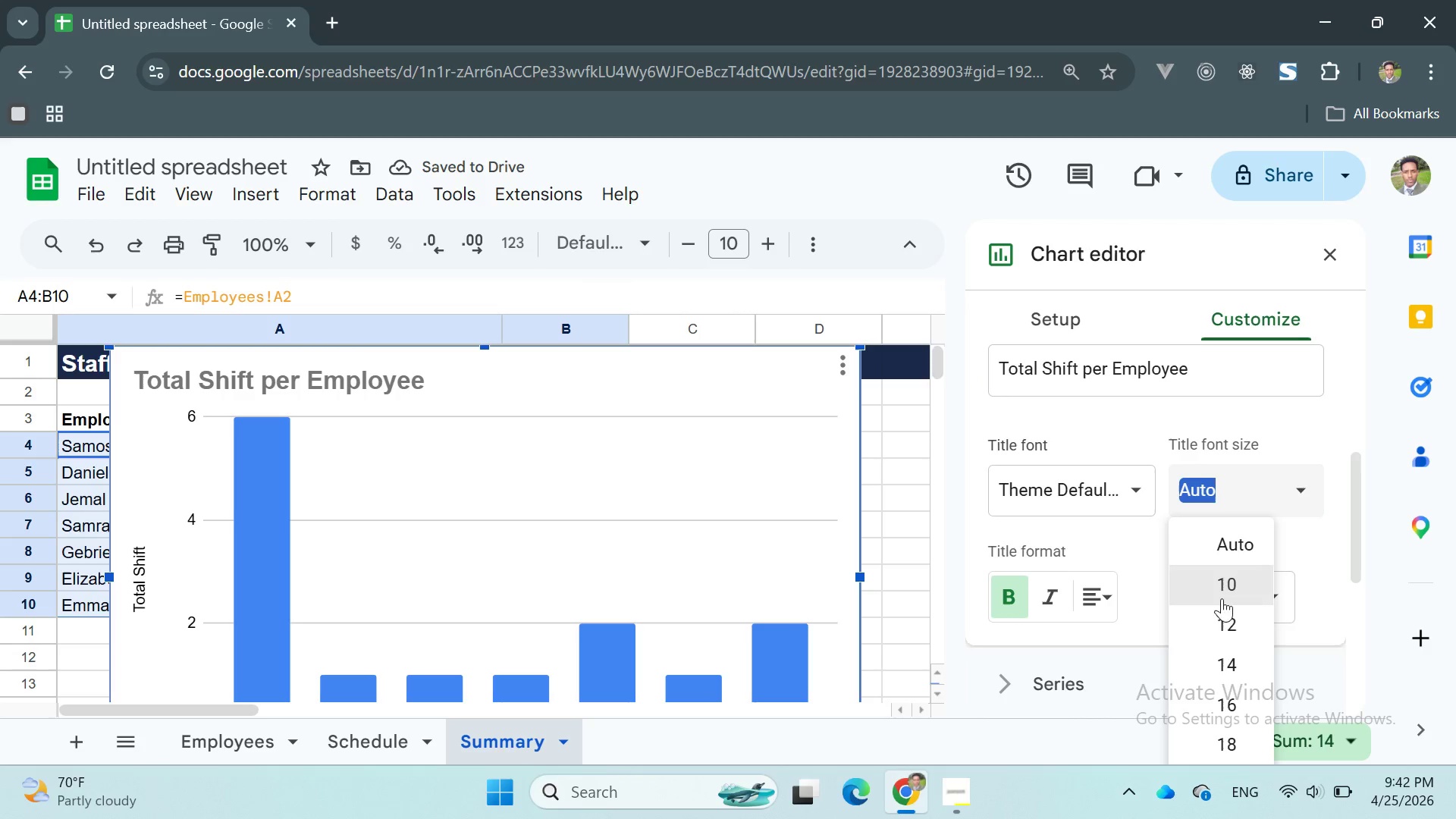 
left_click([1222, 613])
 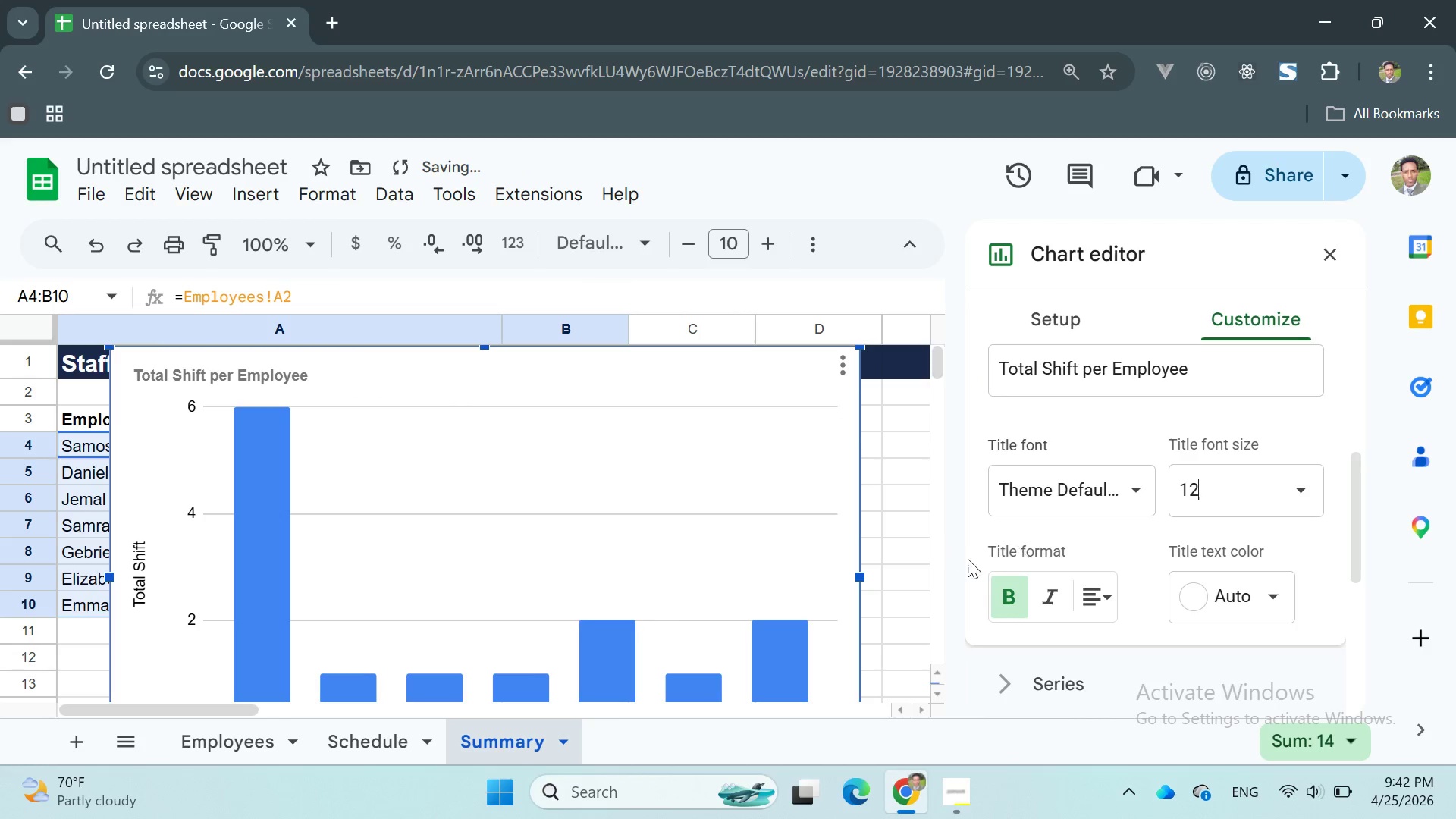 
scroll: coordinate [1090, 516], scroll_direction: down, amount: 3.0
 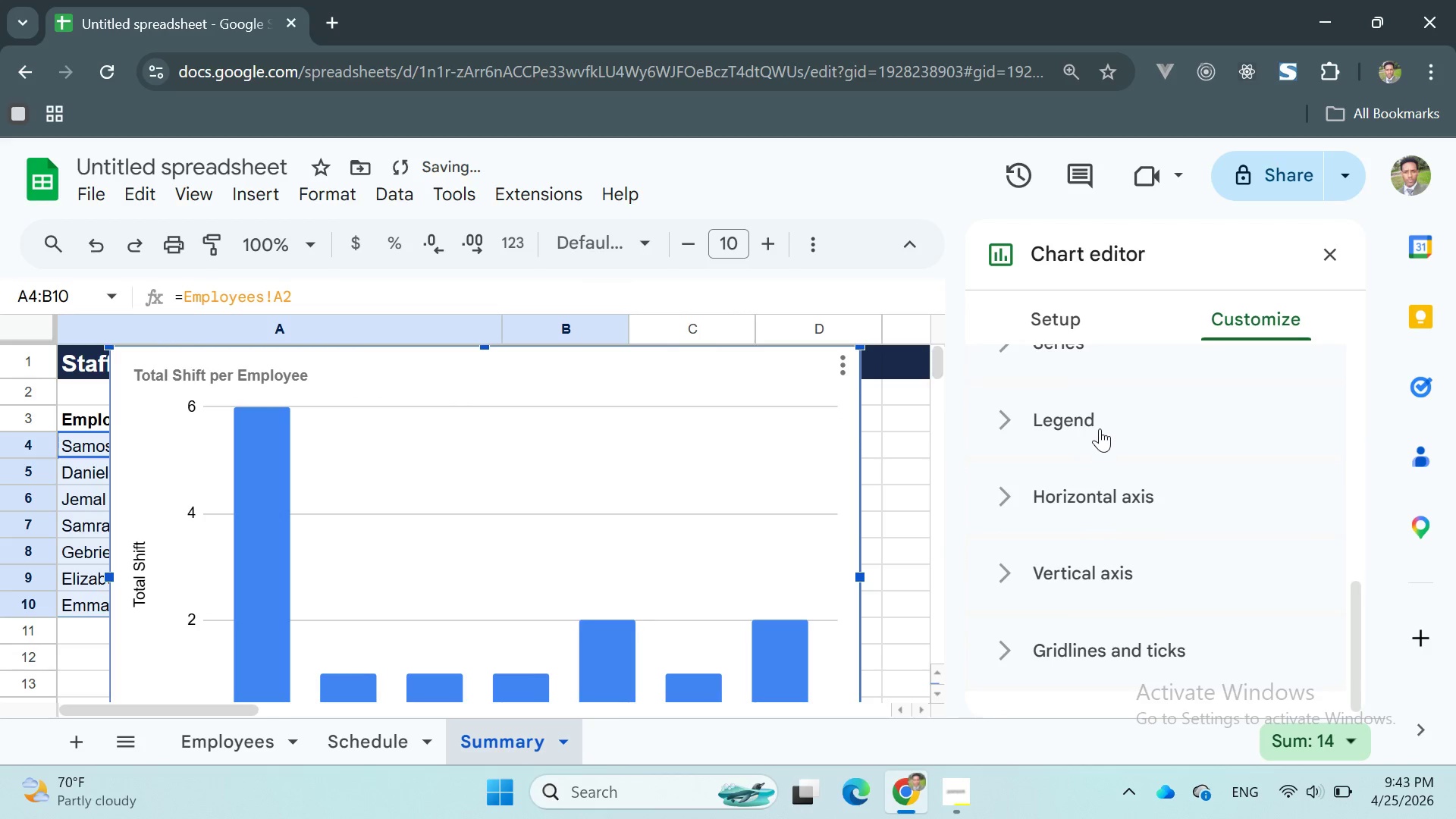 
left_click([1097, 421])
 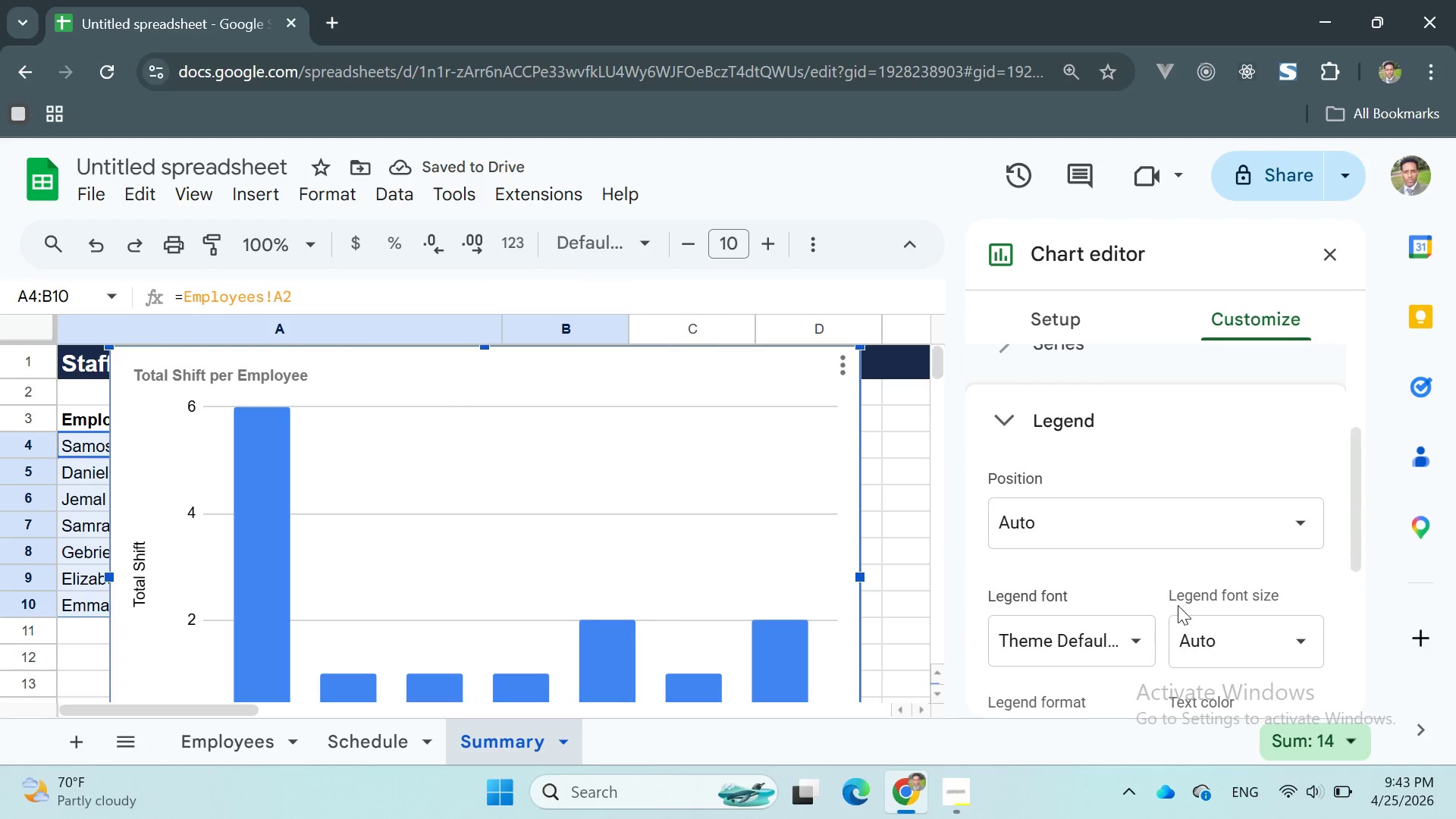 
scroll: coordinate [1212, 500], scroll_direction: down, amount: 1.0
 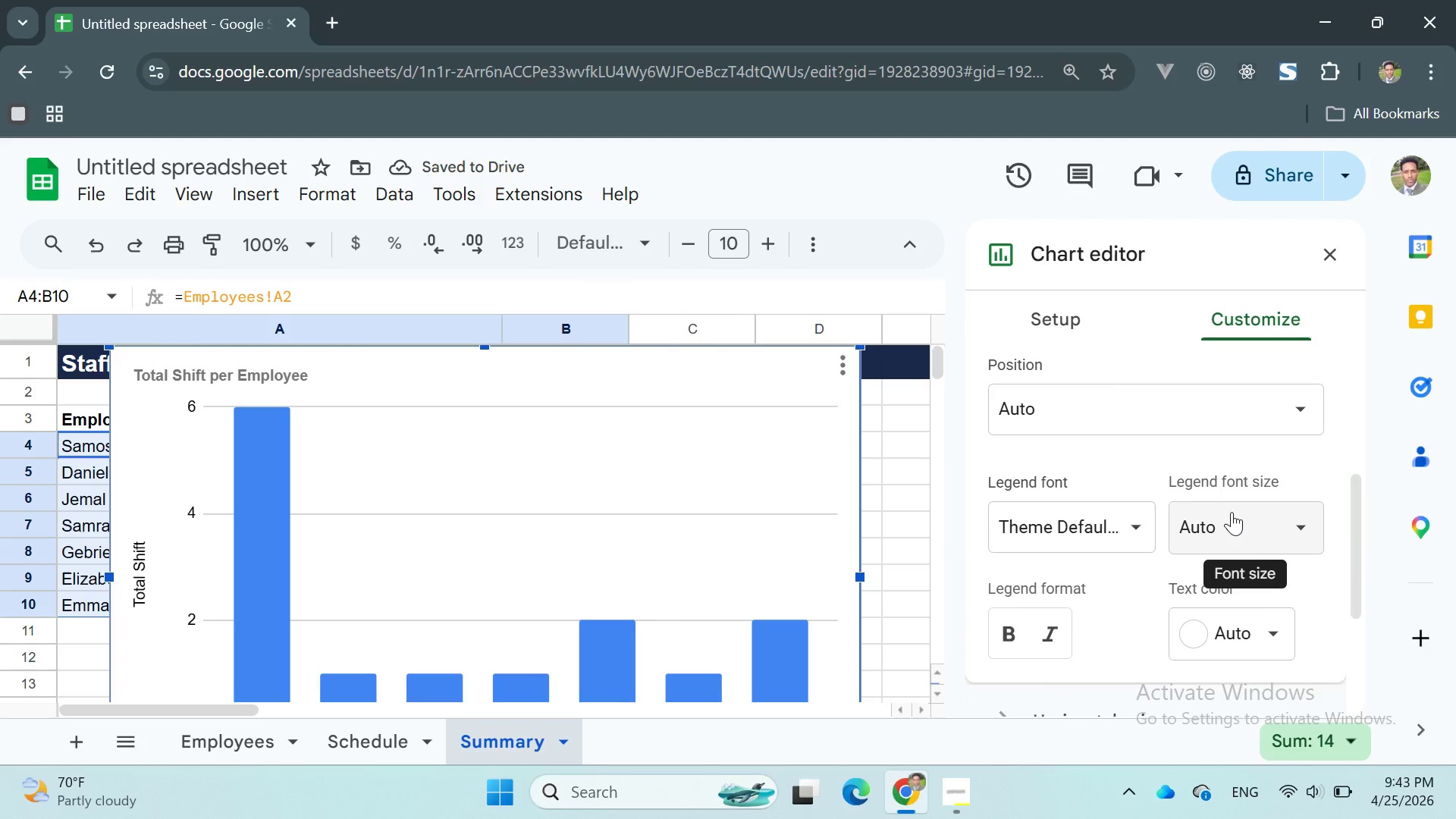 
left_click([1232, 512])
 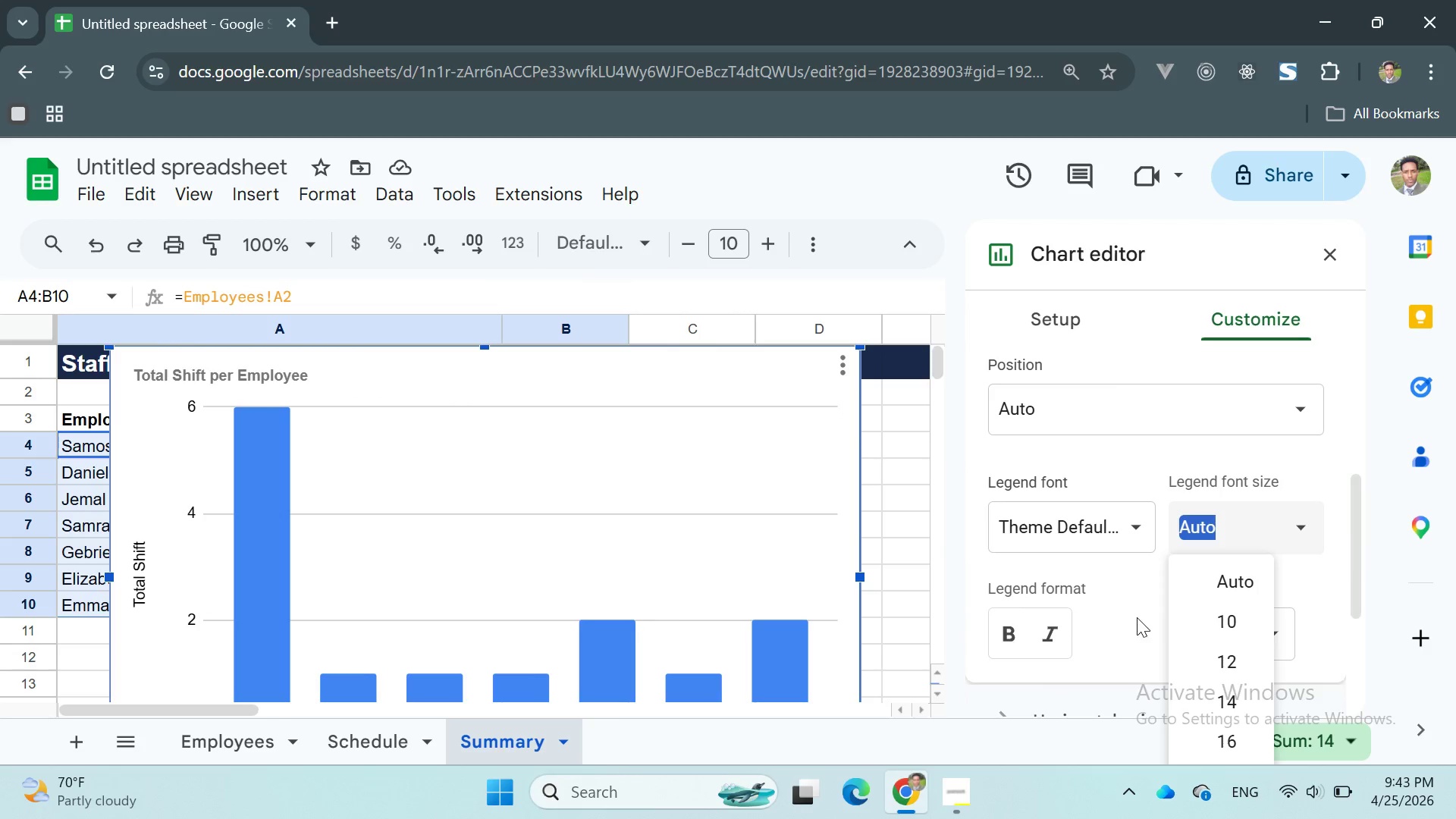 
left_click([1140, 593])
 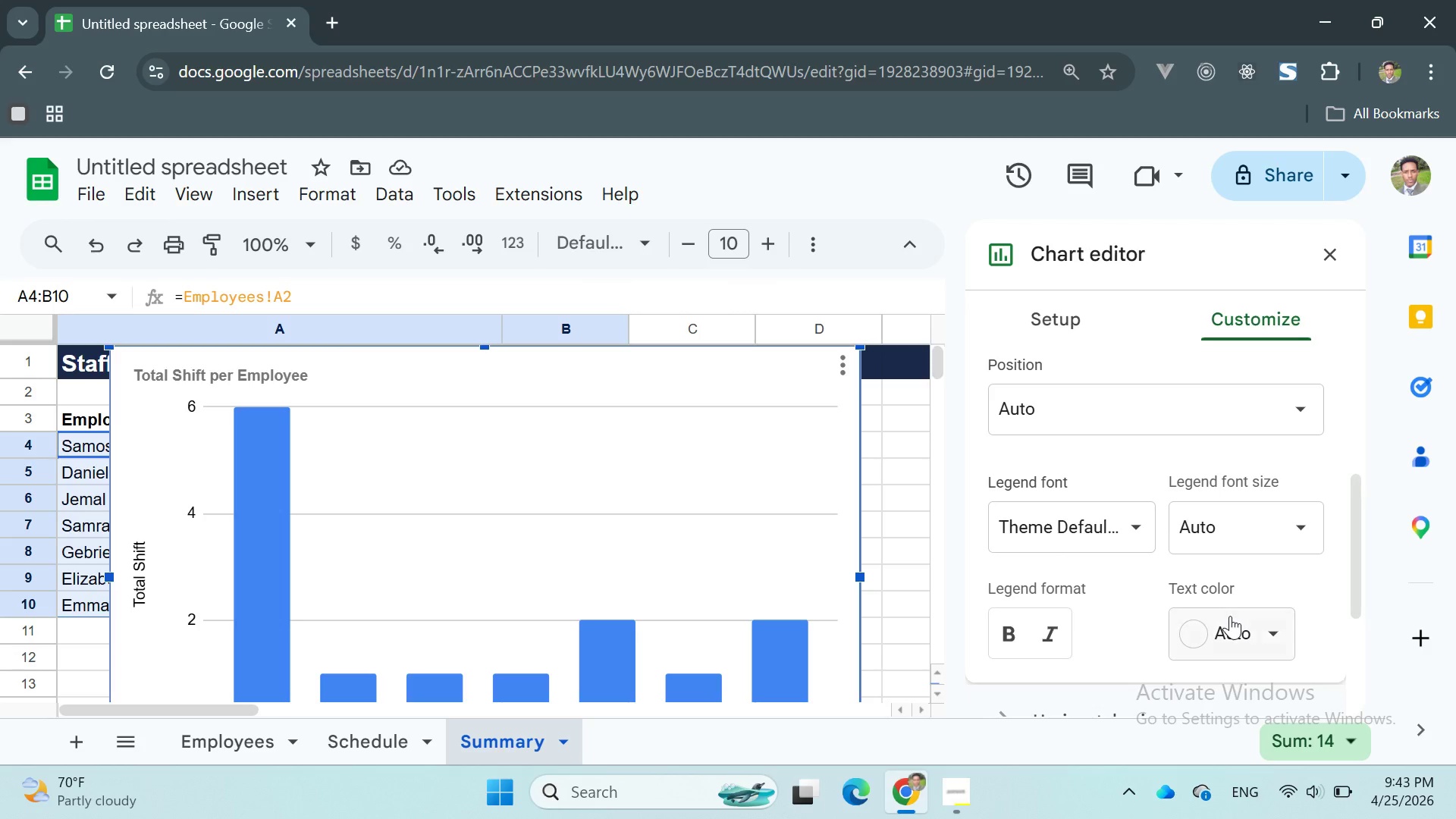 
left_click([1232, 619])
 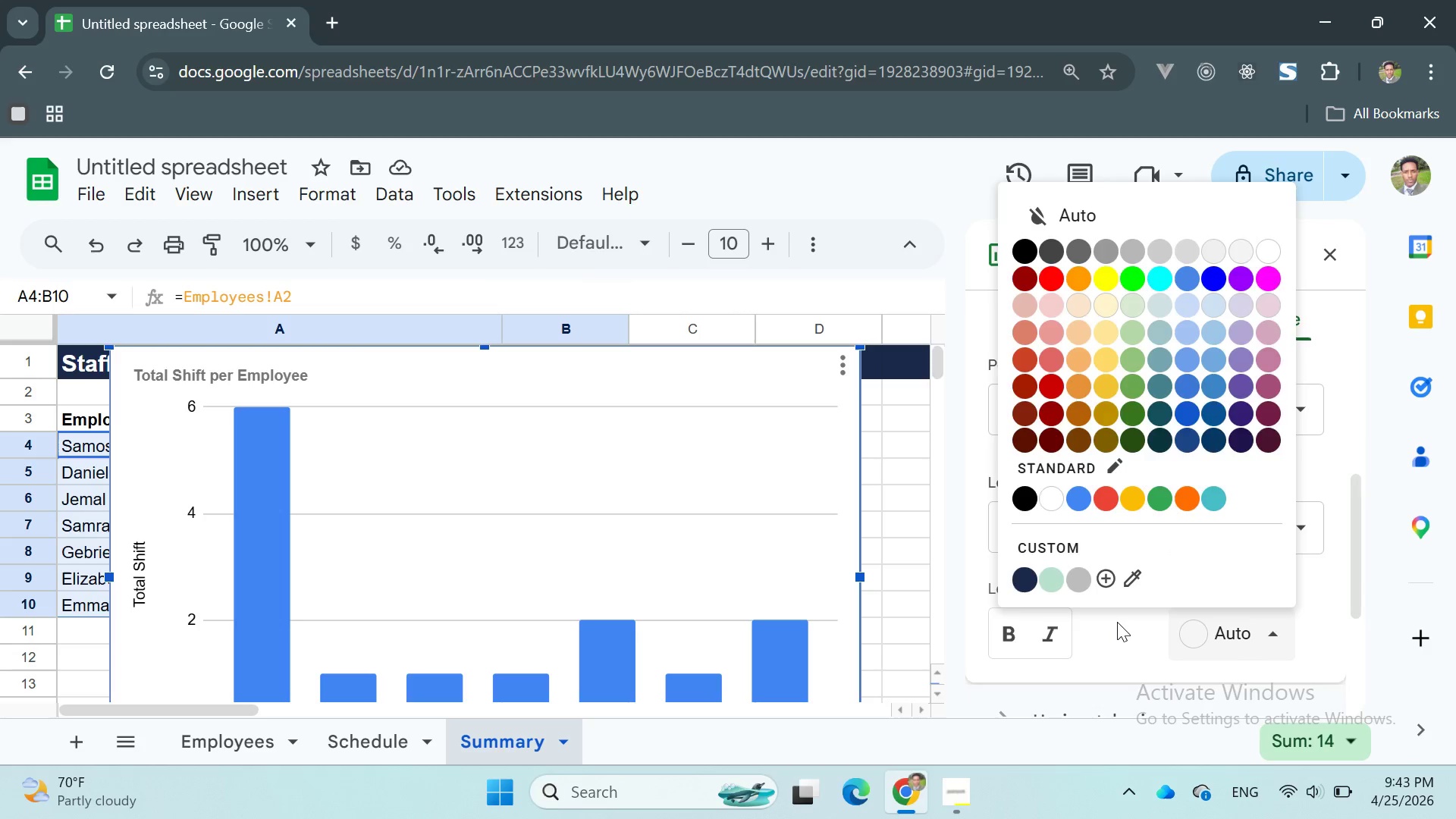 
left_click([1116, 622])
 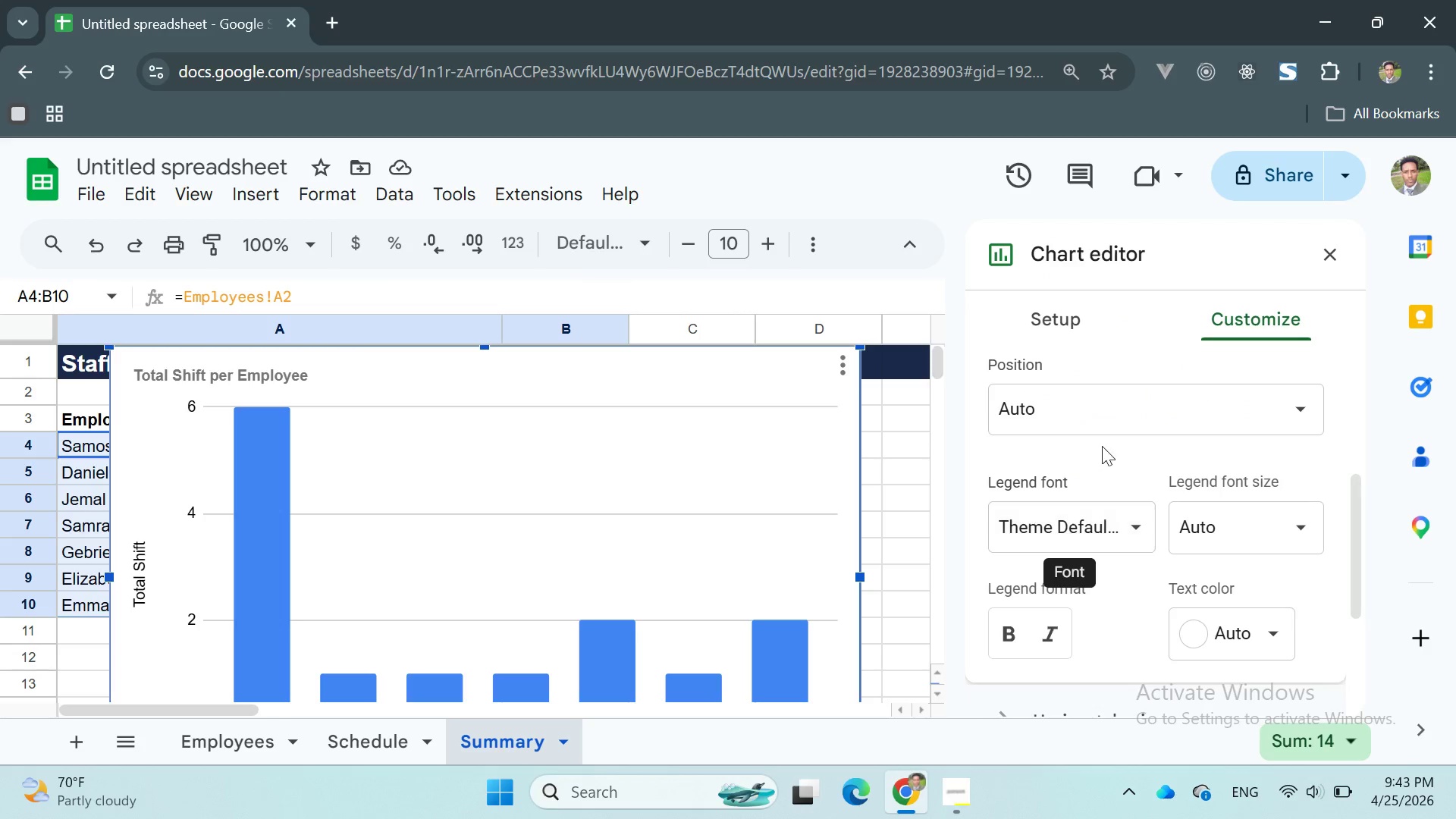 
left_click([1090, 416])
 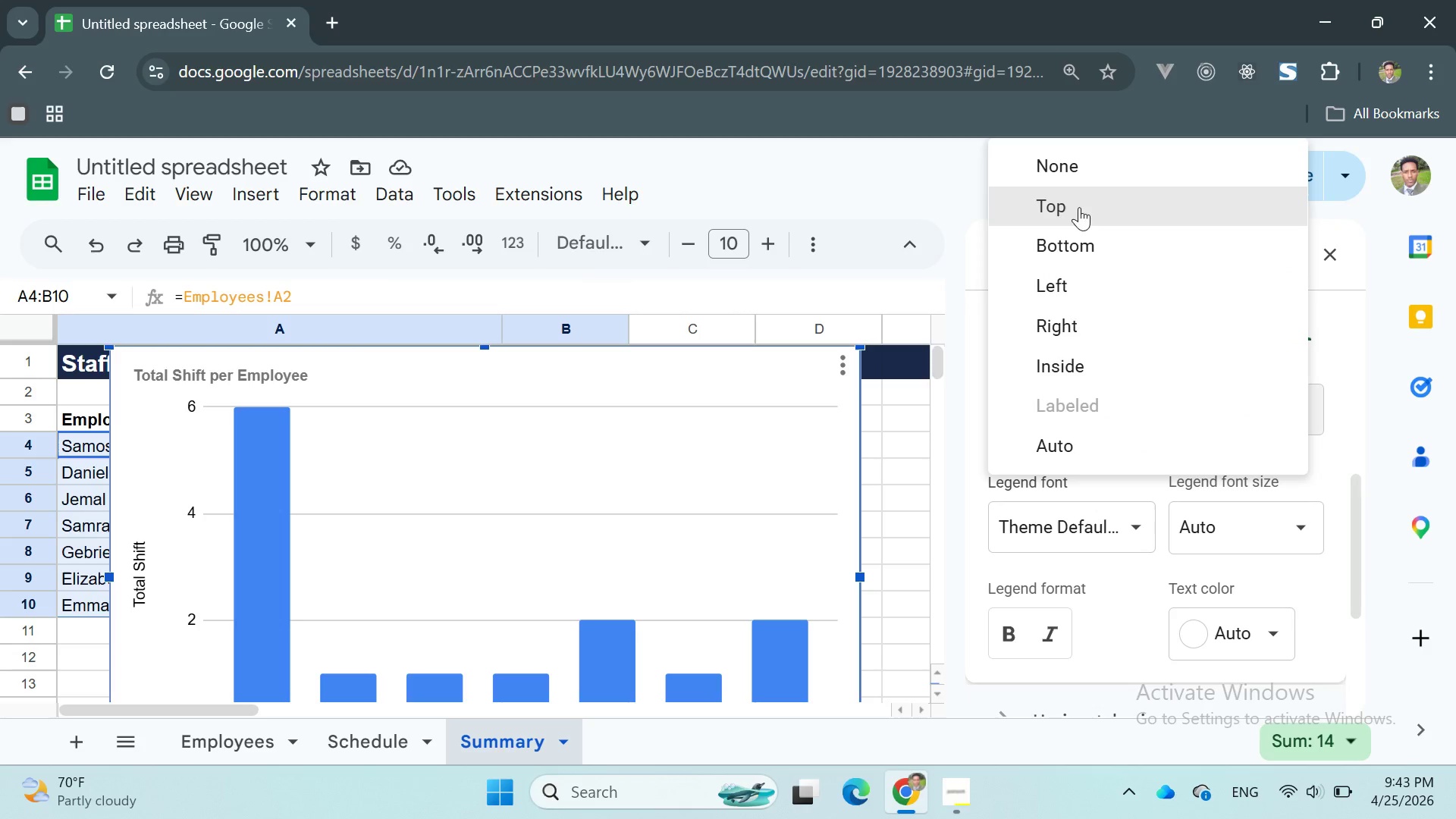 
left_click([1078, 204])
 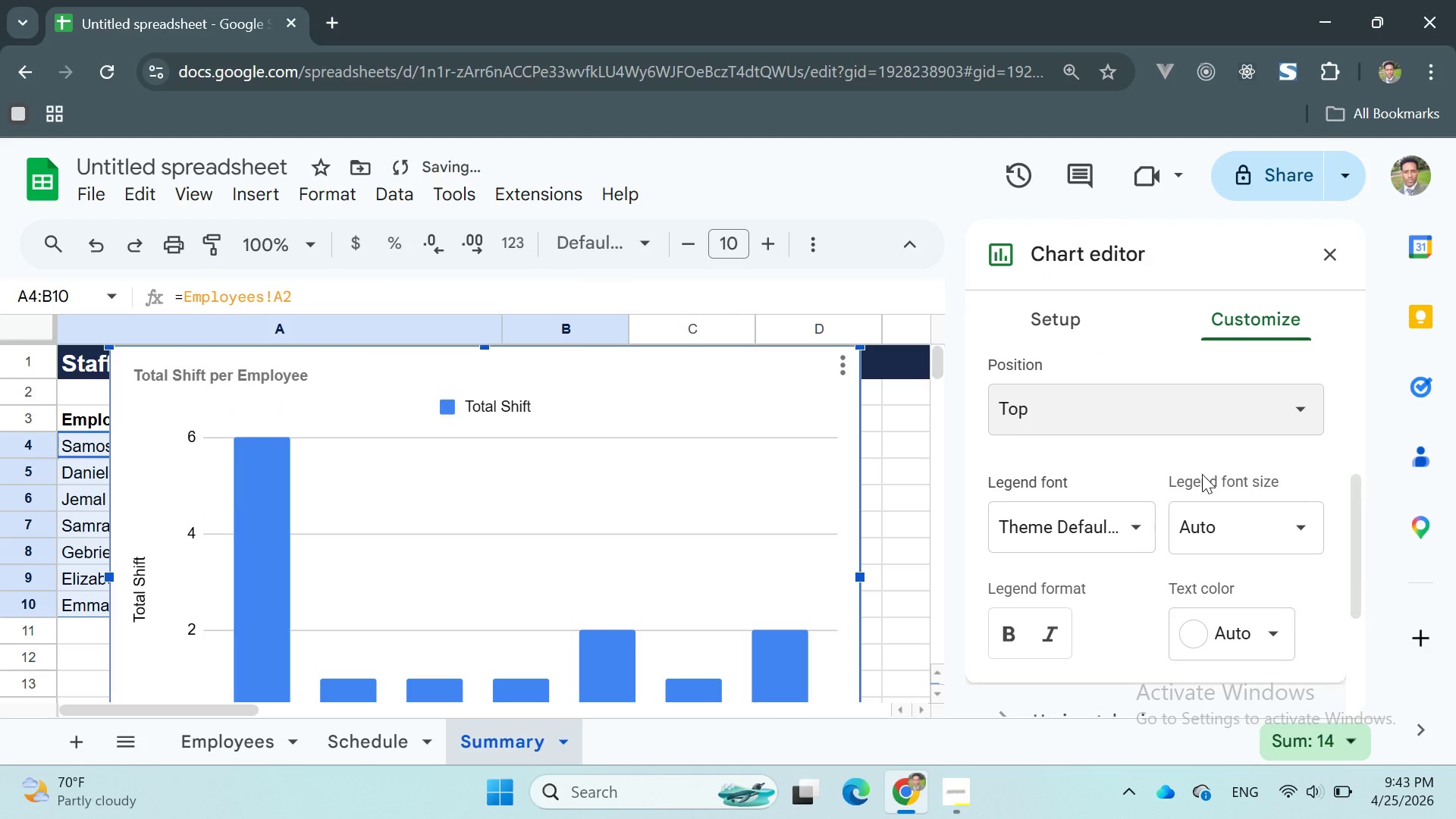 
scroll: coordinate [1207, 474], scroll_direction: down, amount: 1.0
 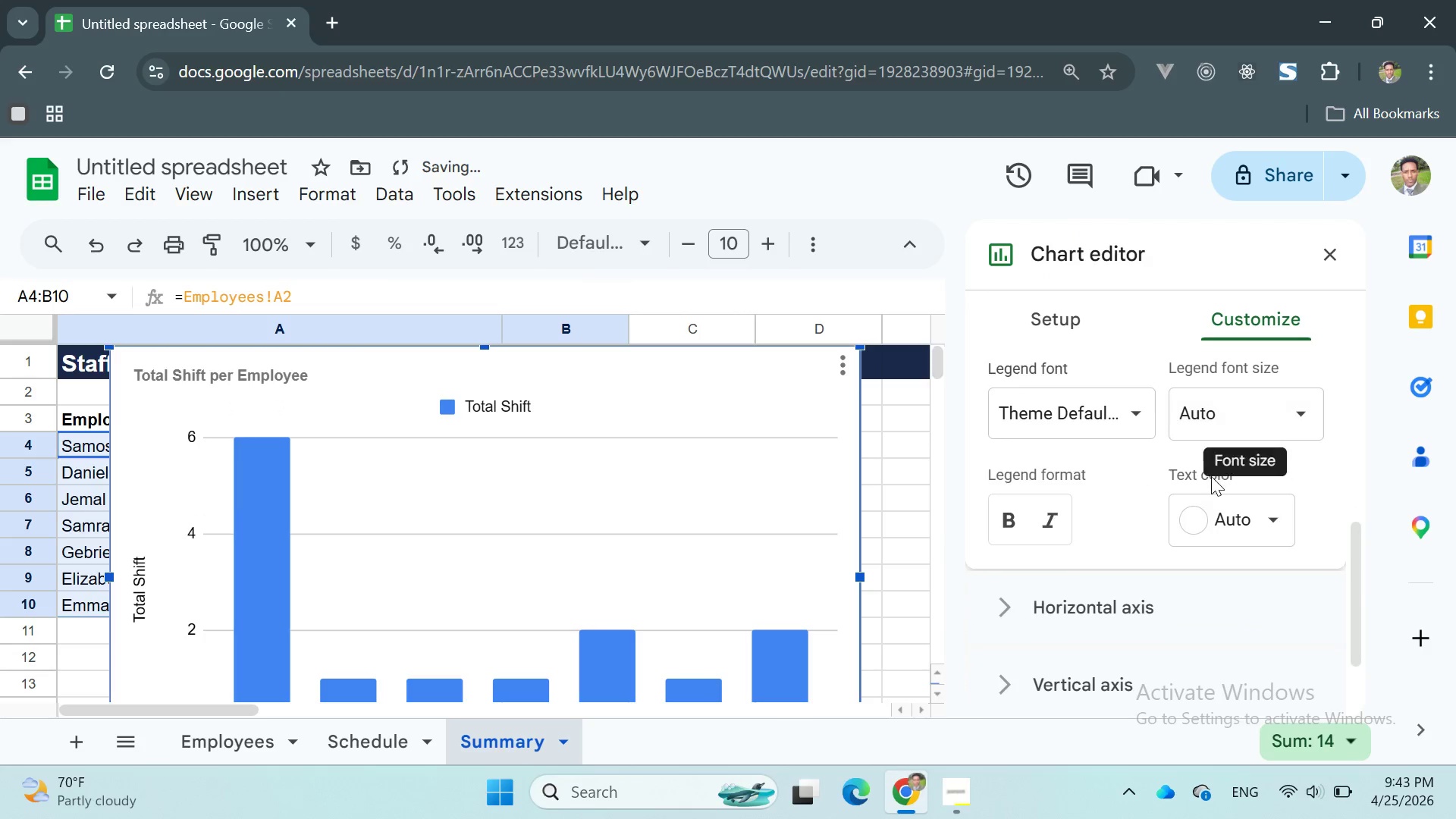 
scroll: coordinate [1294, 299], scroll_direction: up, amount: 6.0
 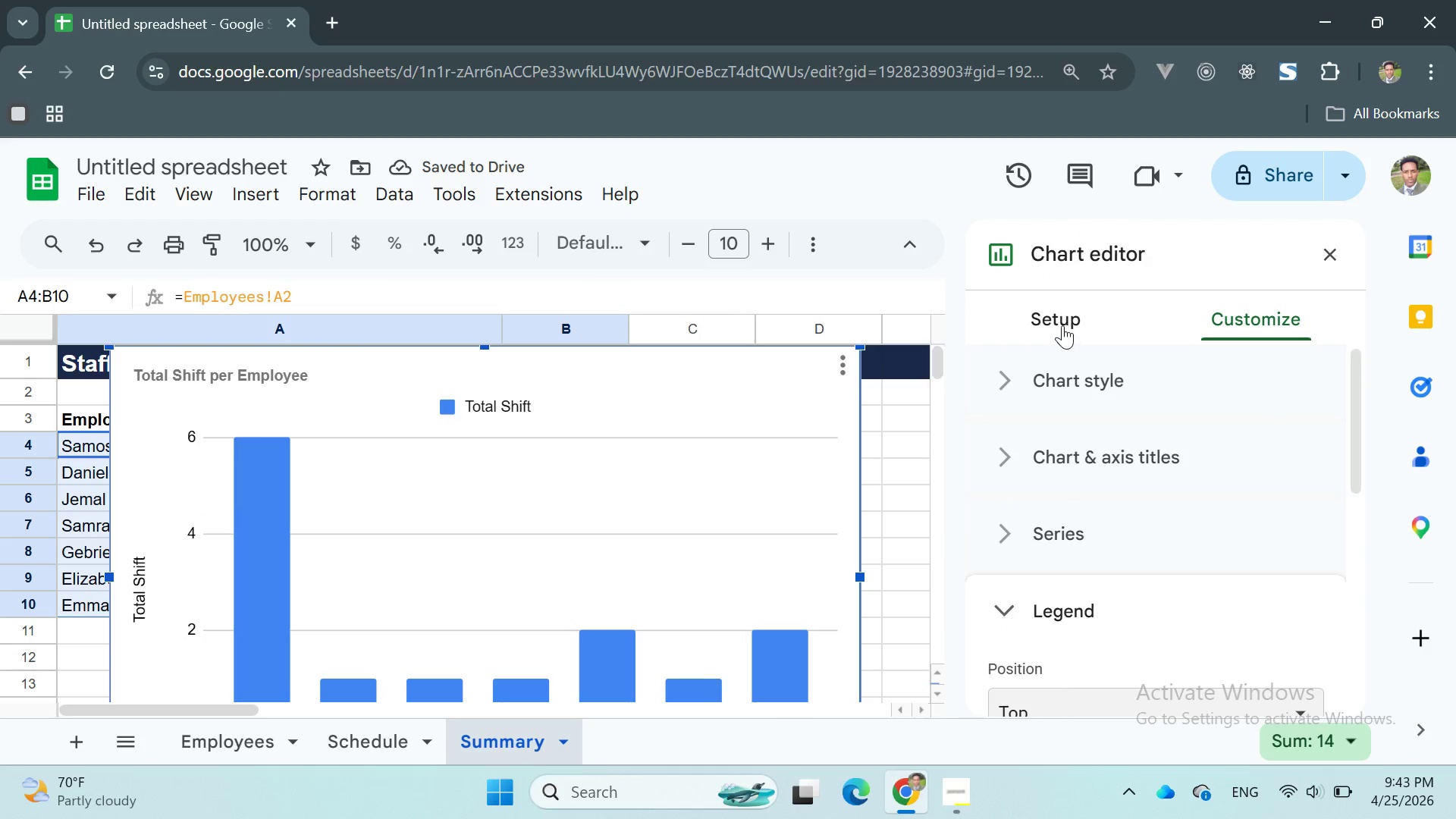 
left_click([1062, 322])
 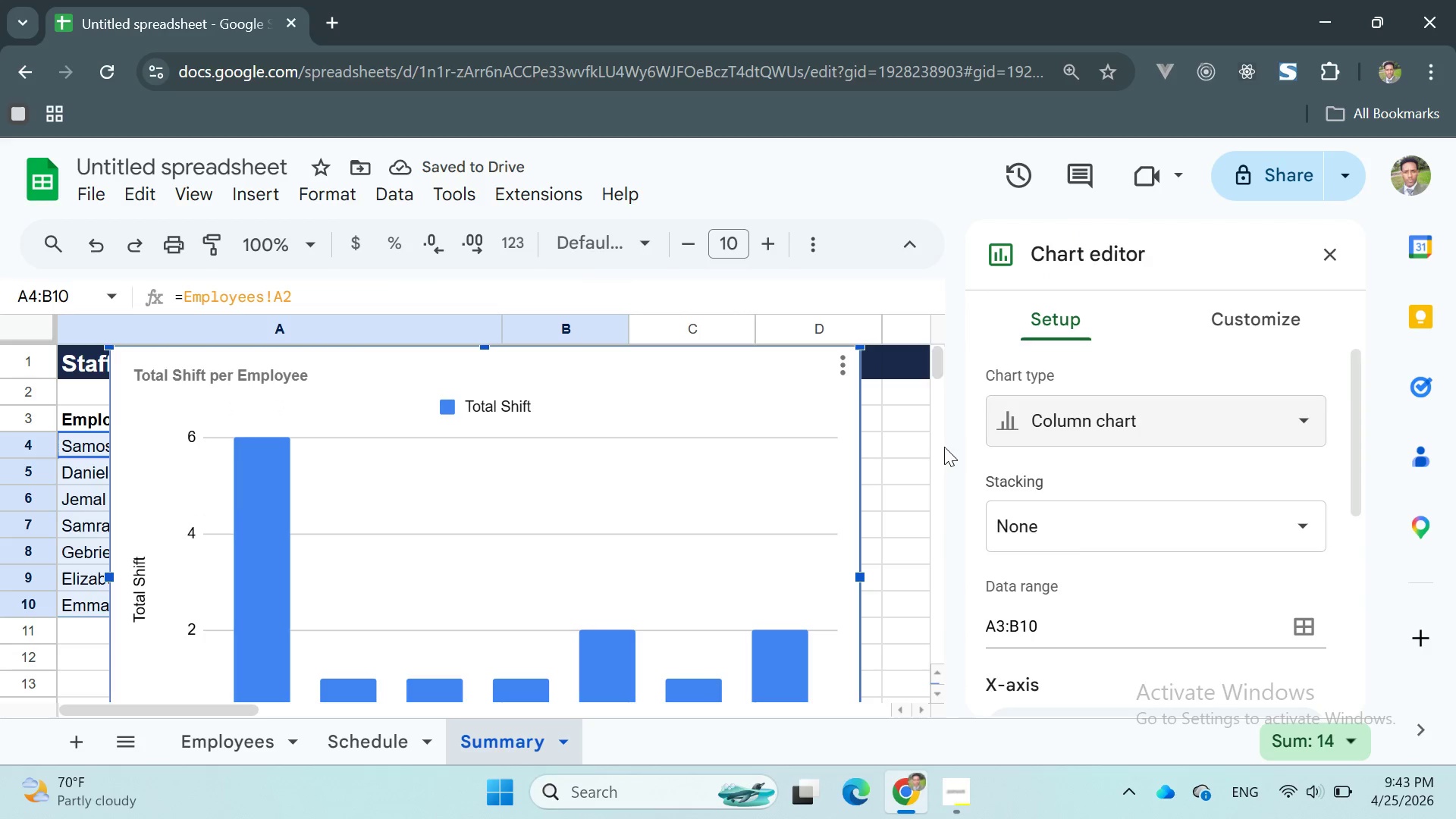 
scroll: coordinate [708, 510], scroll_direction: none, amount: 0.0
 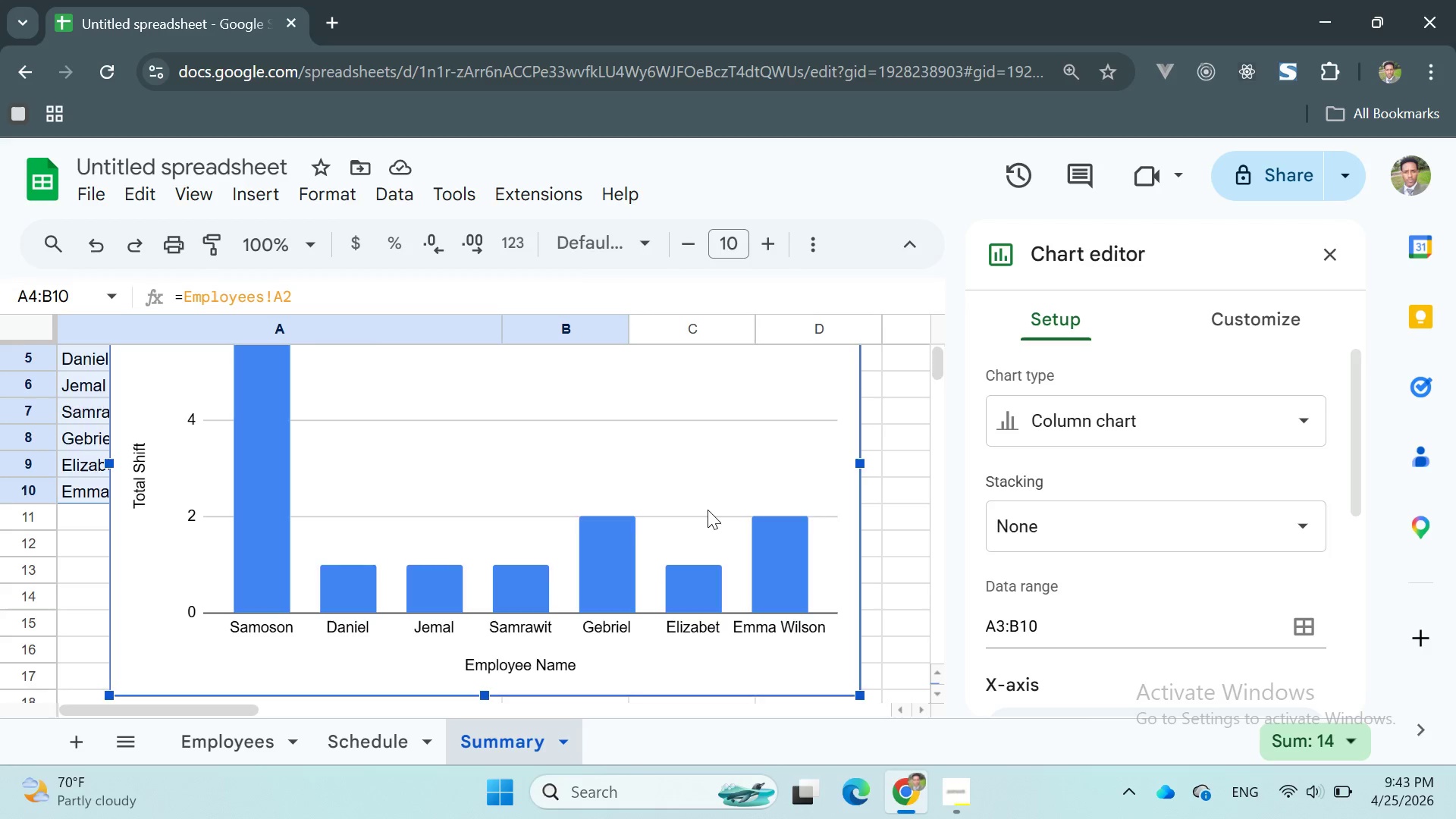 
scroll: coordinate [708, 510], scroll_direction: down, amount: 1.0
 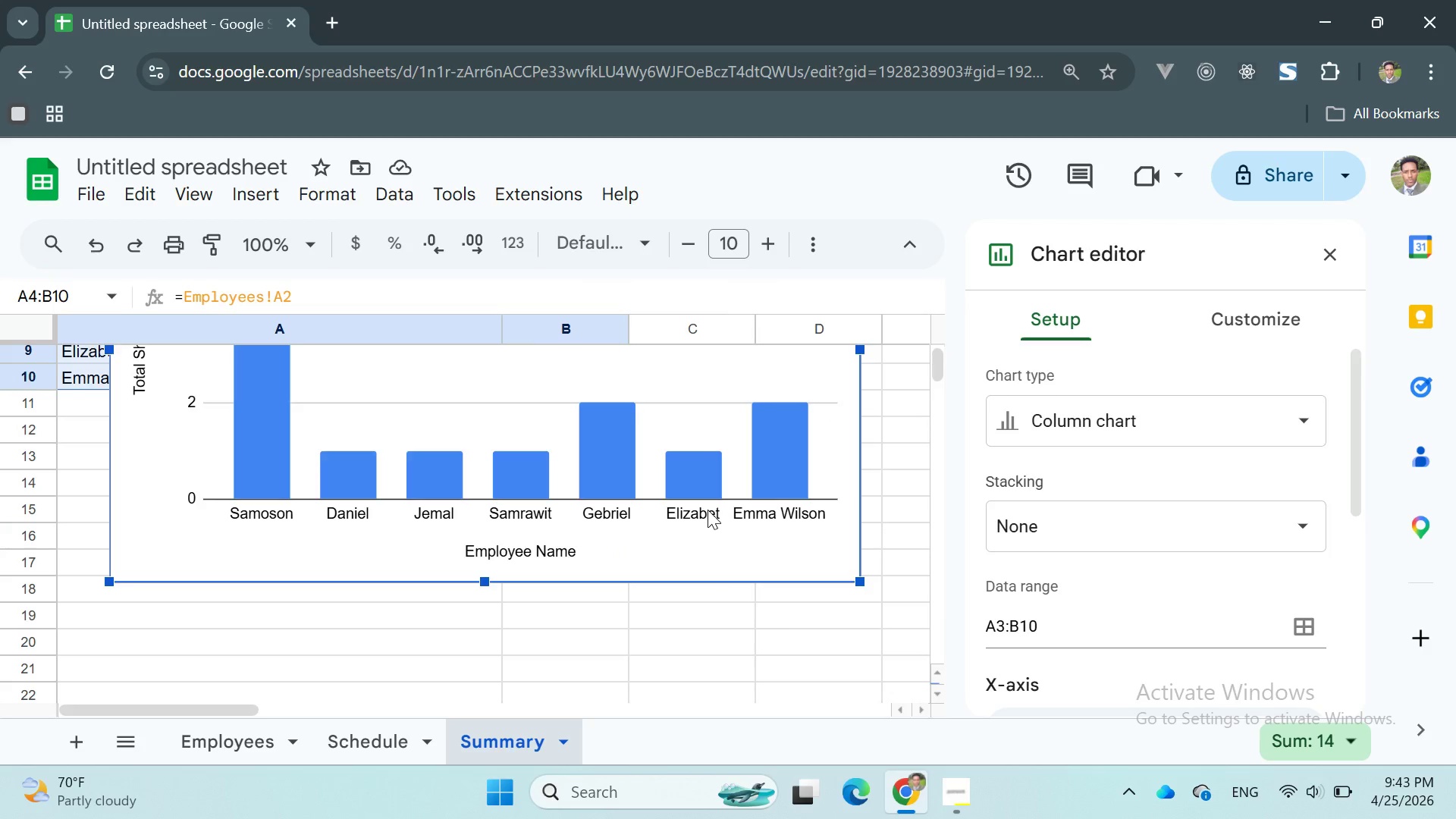 
scroll: coordinate [708, 510], scroll_direction: up, amount: 3.0
 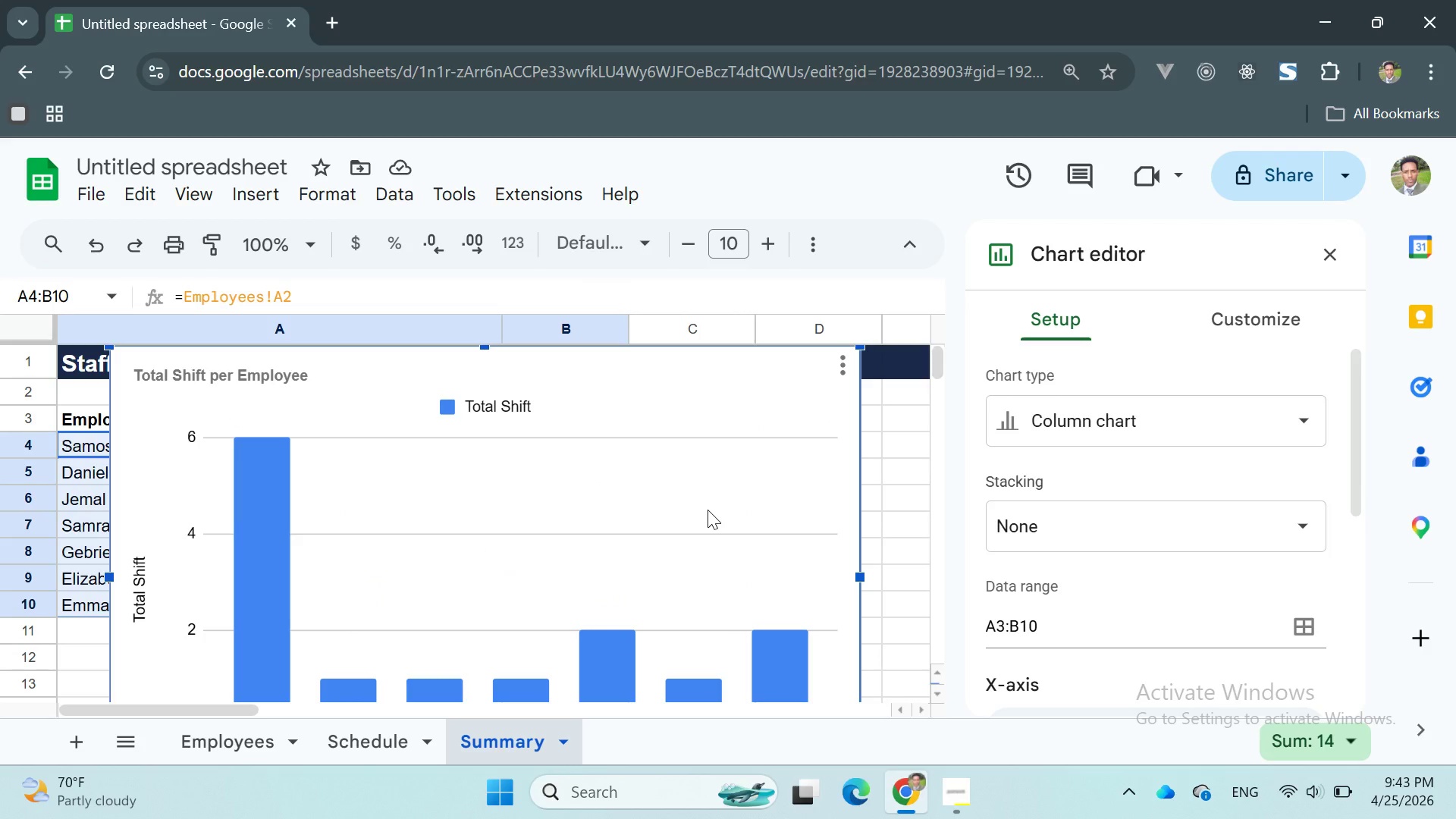 
wait(8.31)
 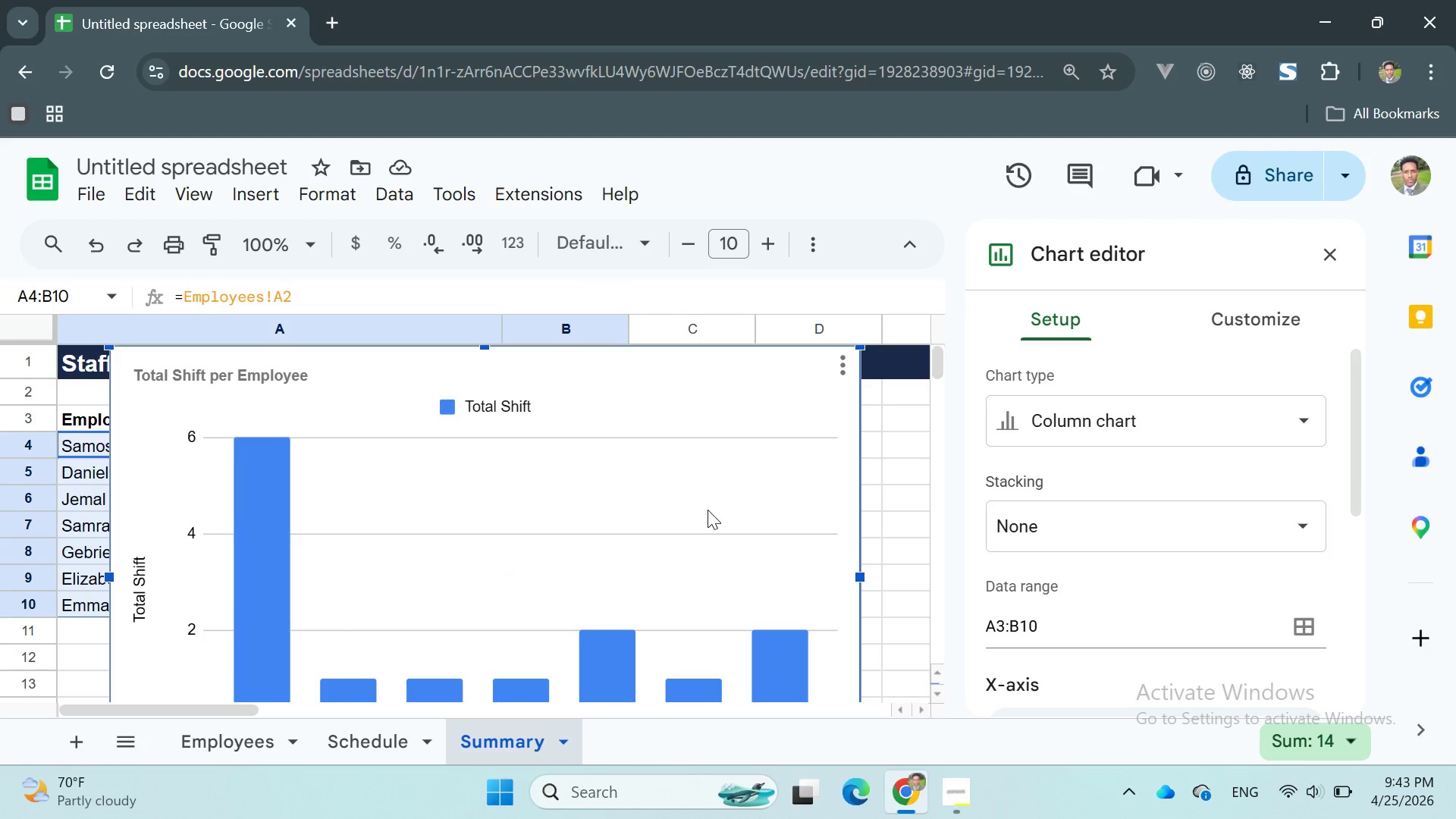 
scroll: coordinate [1241, 466], scroll_direction: down, amount: 18.0
 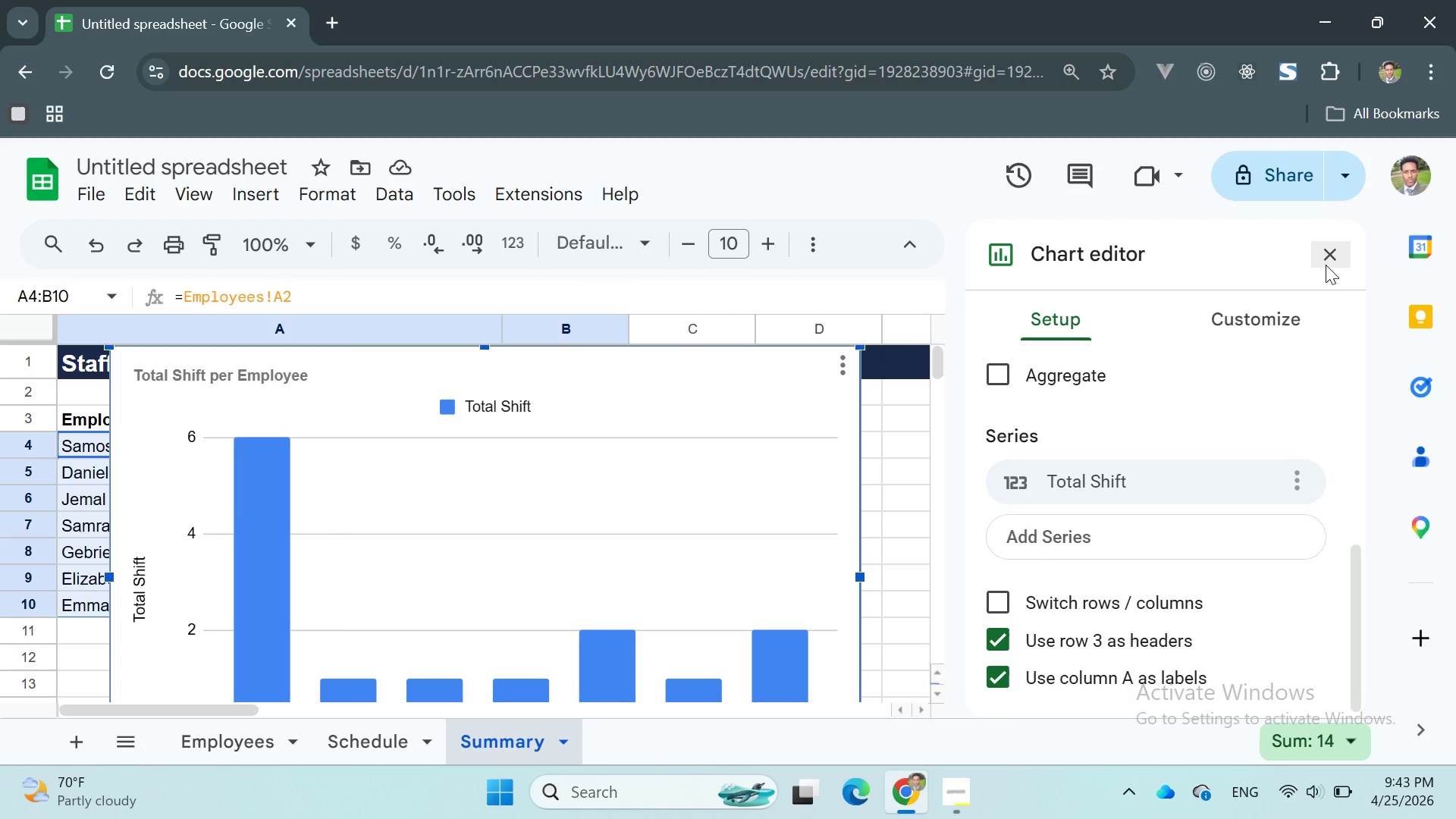 
left_click([1326, 259])
 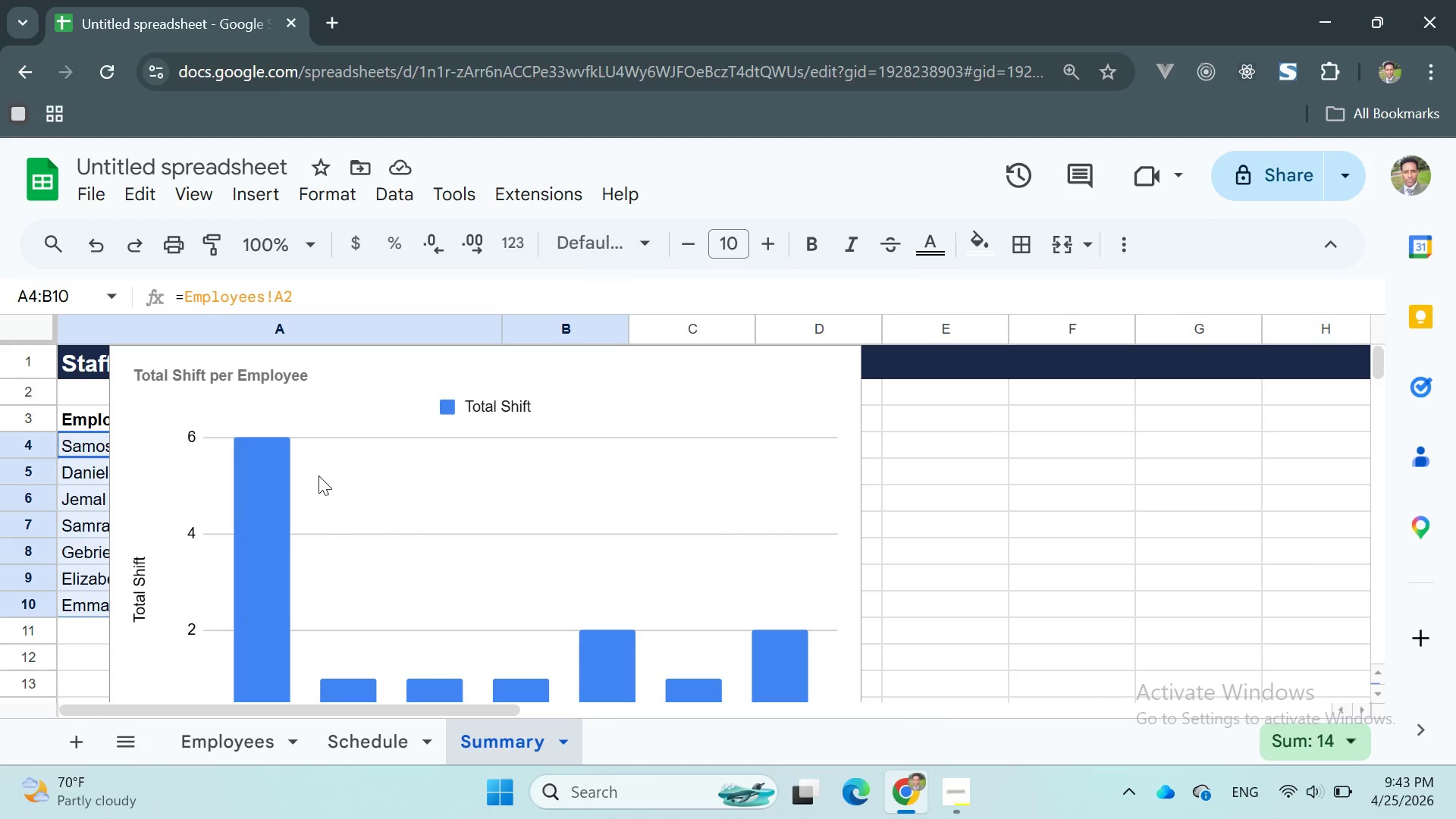 
left_click([372, 435])
 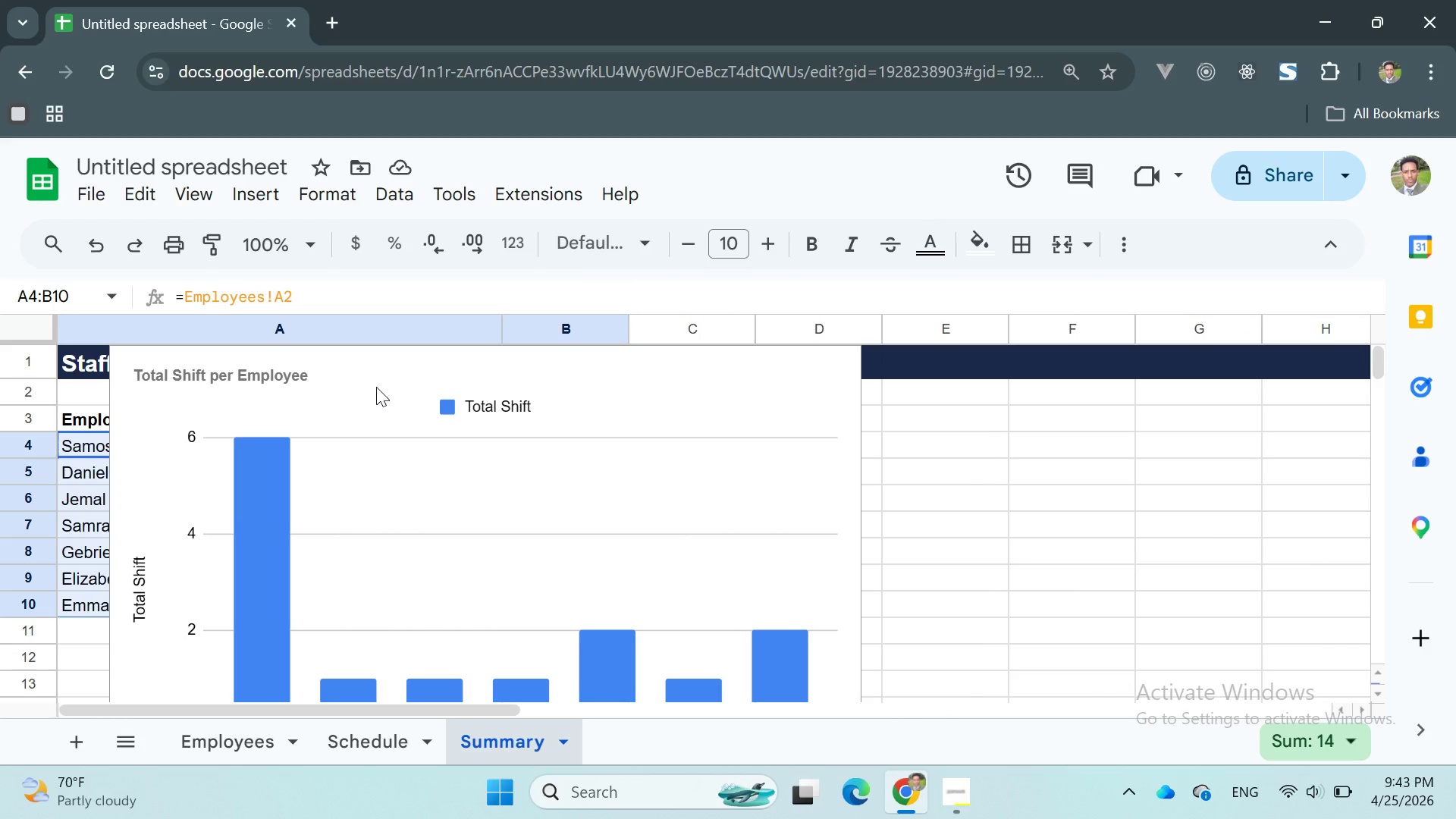 
left_click_drag(start_coordinate=[376, 387], to_coordinate=[475, 525])
 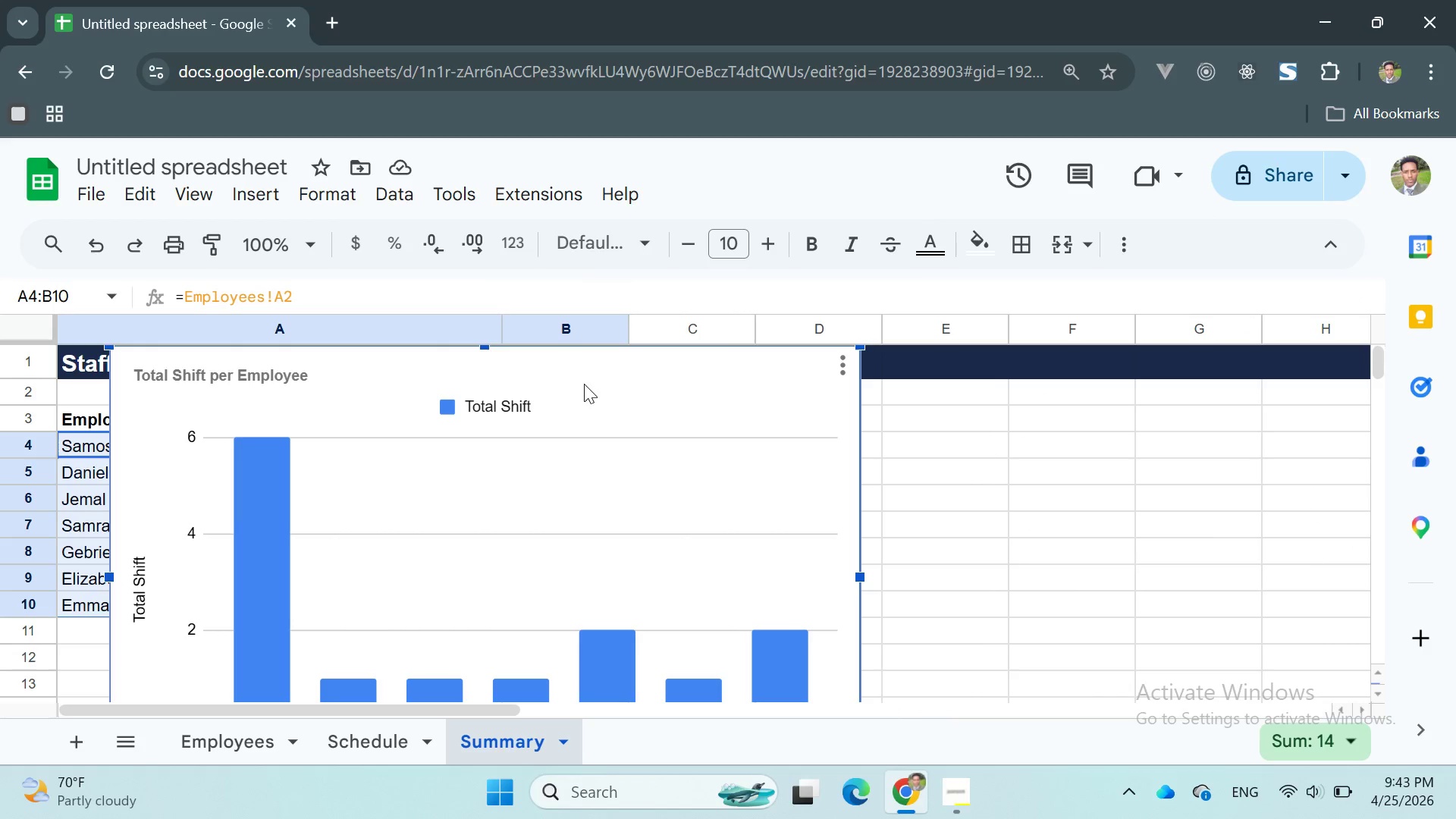 
left_click_drag(start_coordinate=[584, 384], to_coordinate=[654, 697])
 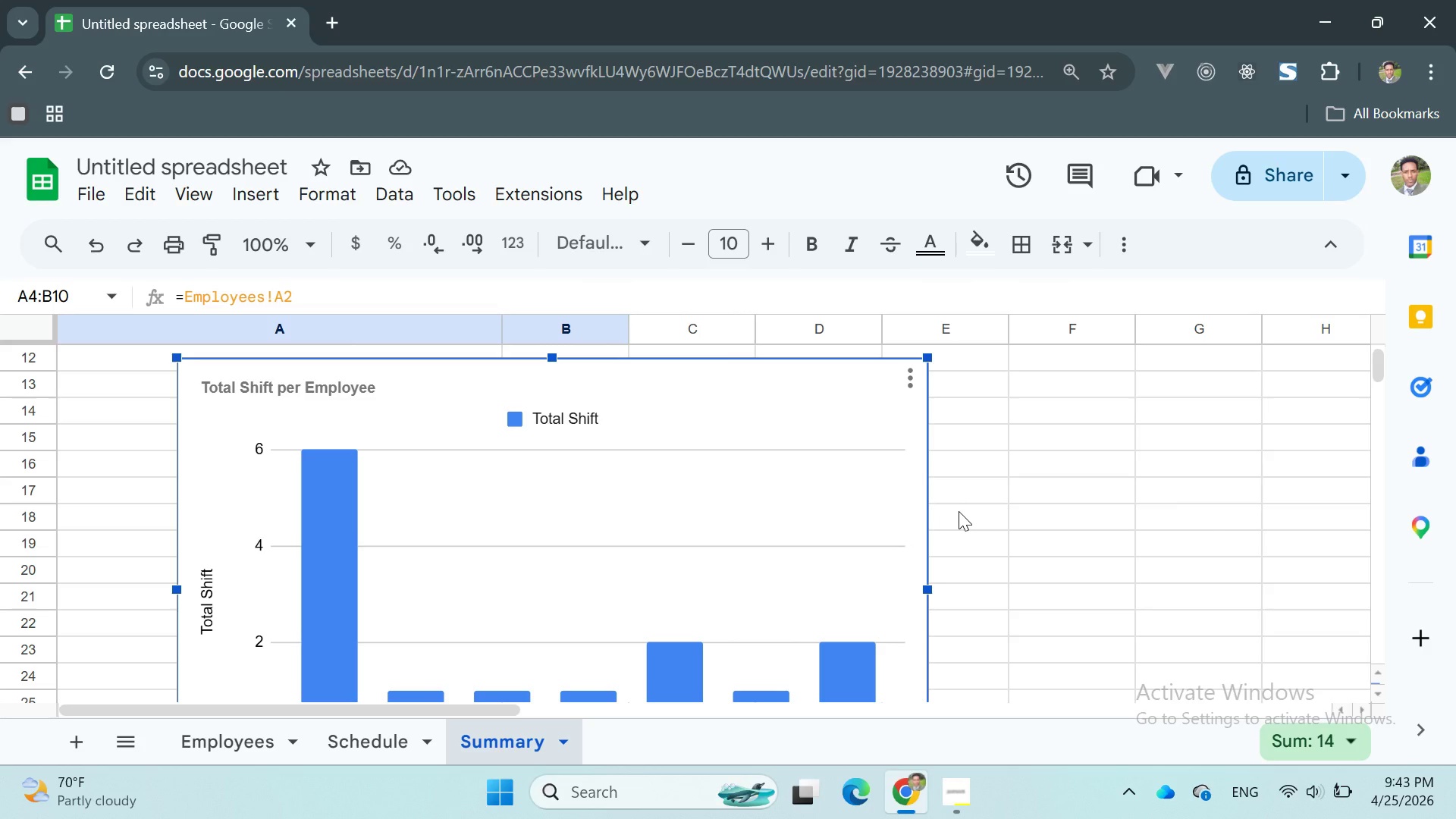 
wait(17.61)
 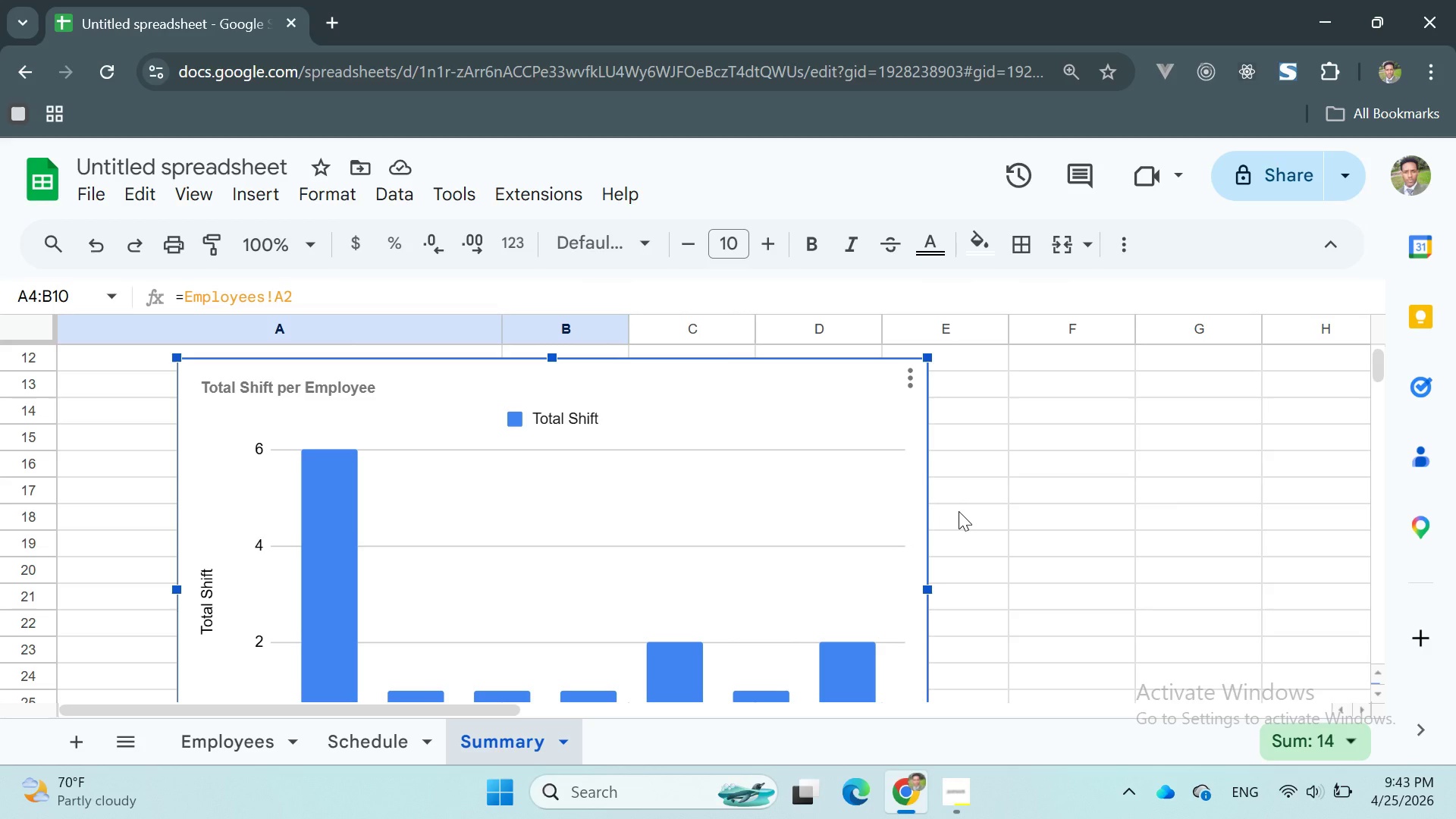 
scroll: coordinate [640, 452], scroll_direction: down, amount: 2.0
 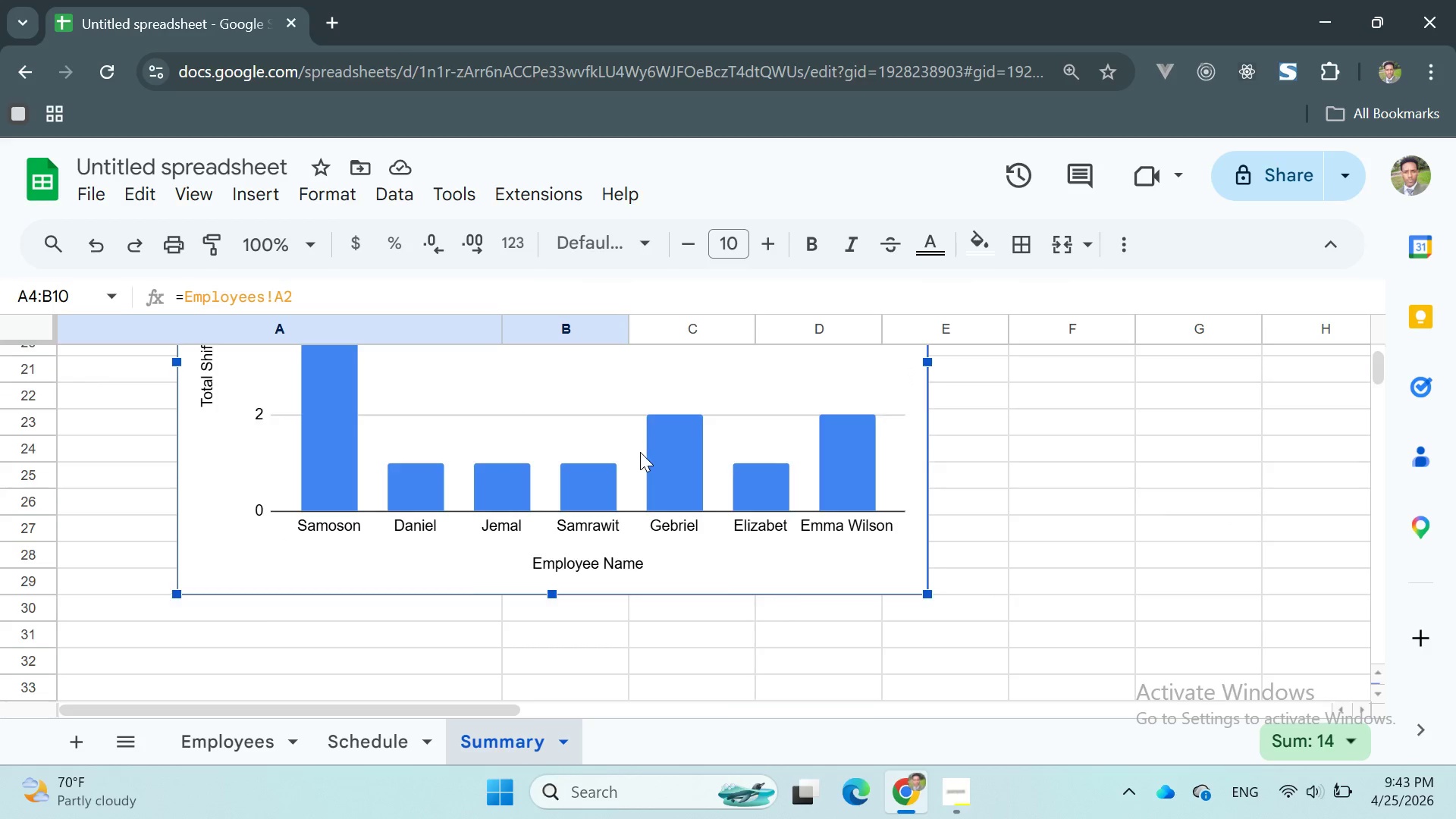 
scroll: coordinate [661, 485], scroll_direction: up, amount: 7.0
 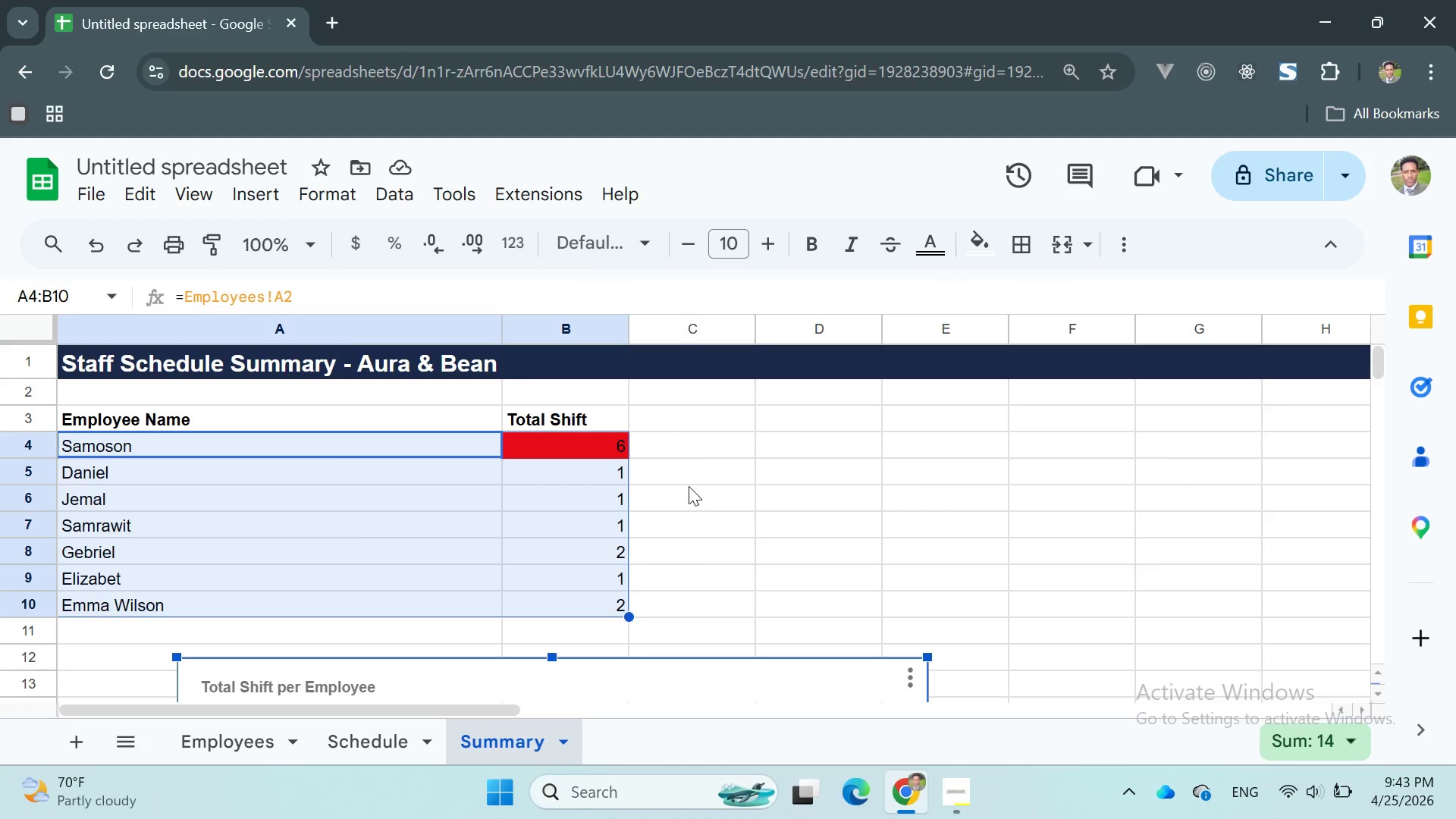 
left_click([689, 471])